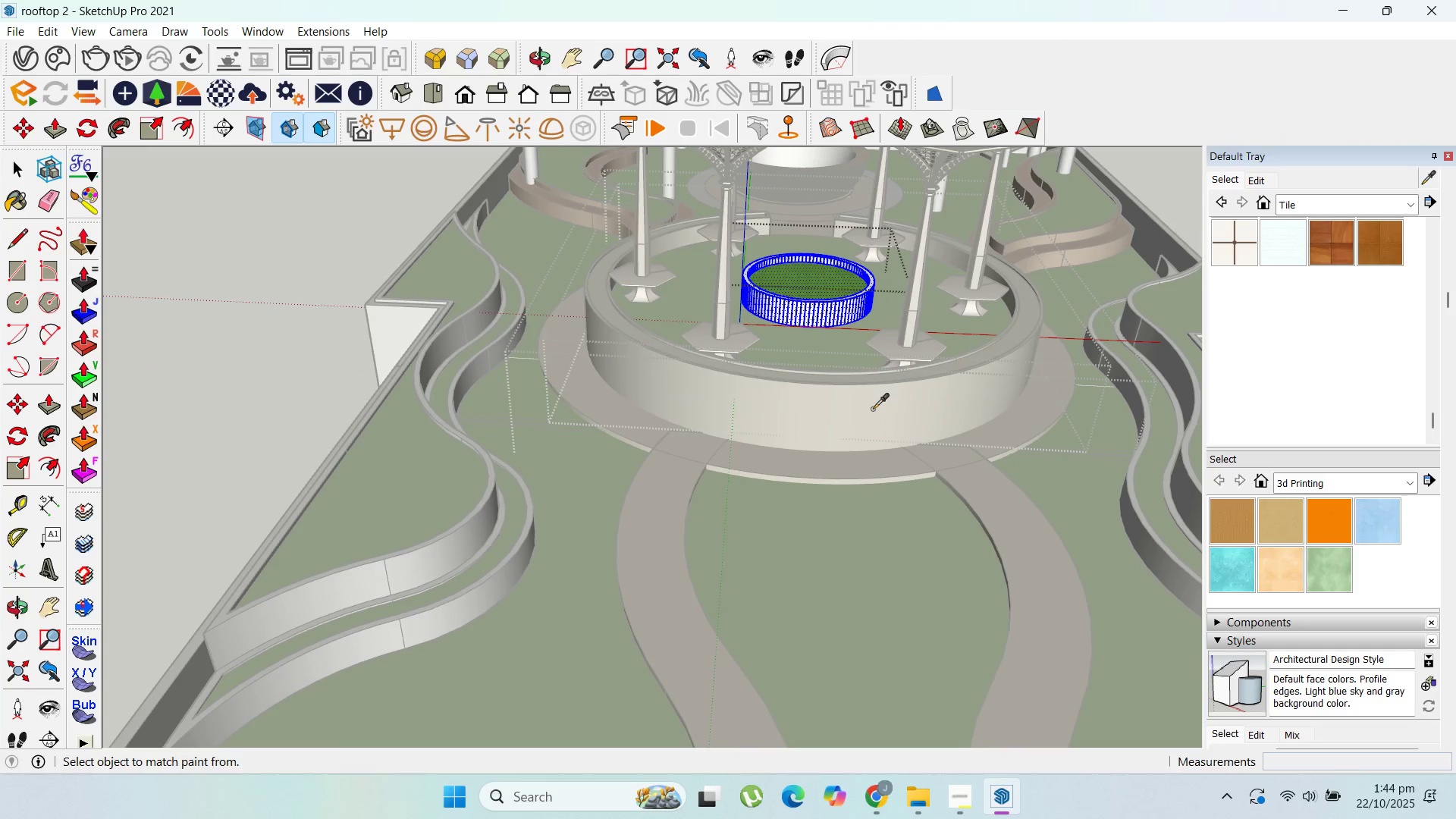 
left_click([874, 410])
 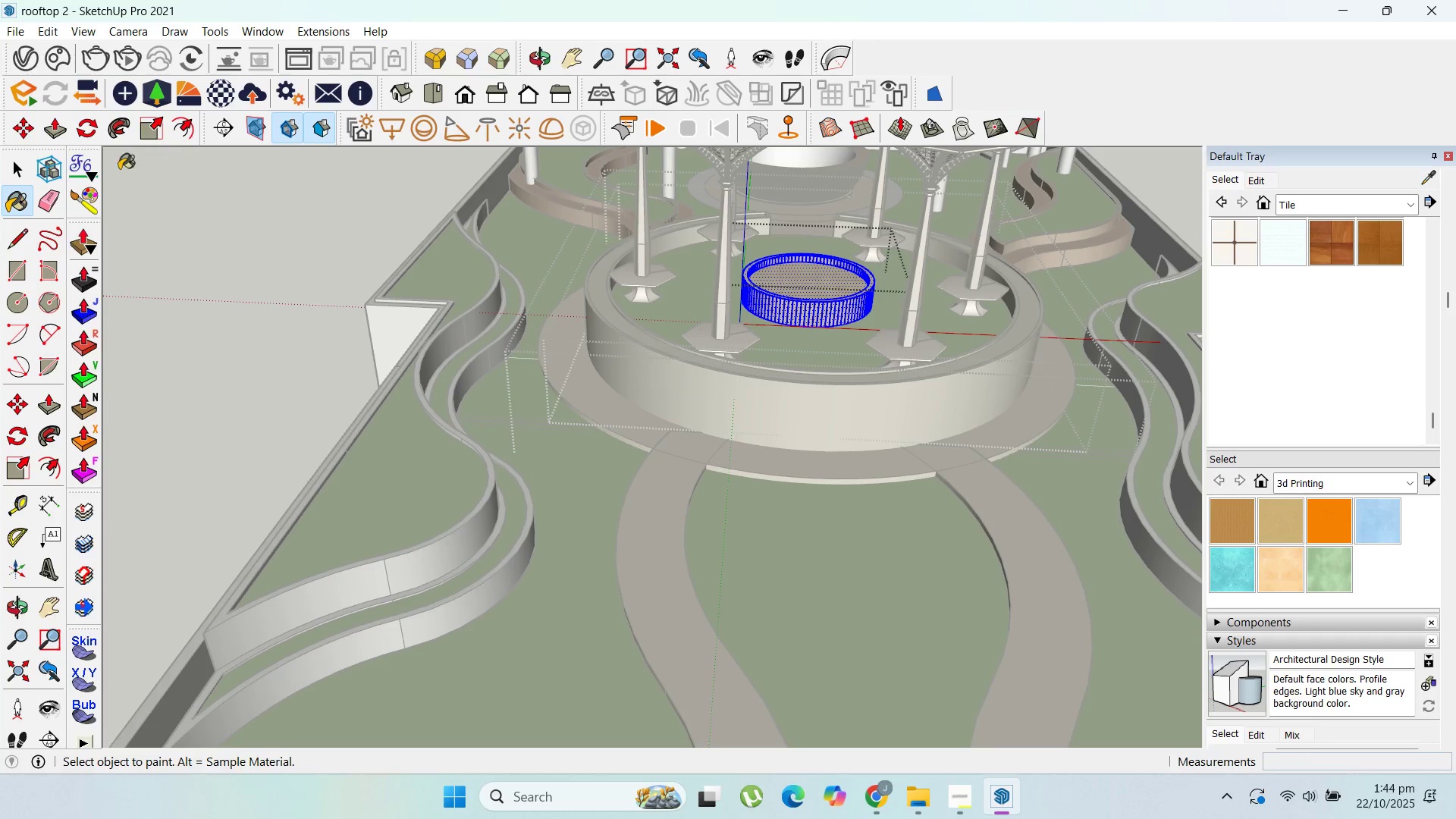 
left_click([16, 174])
 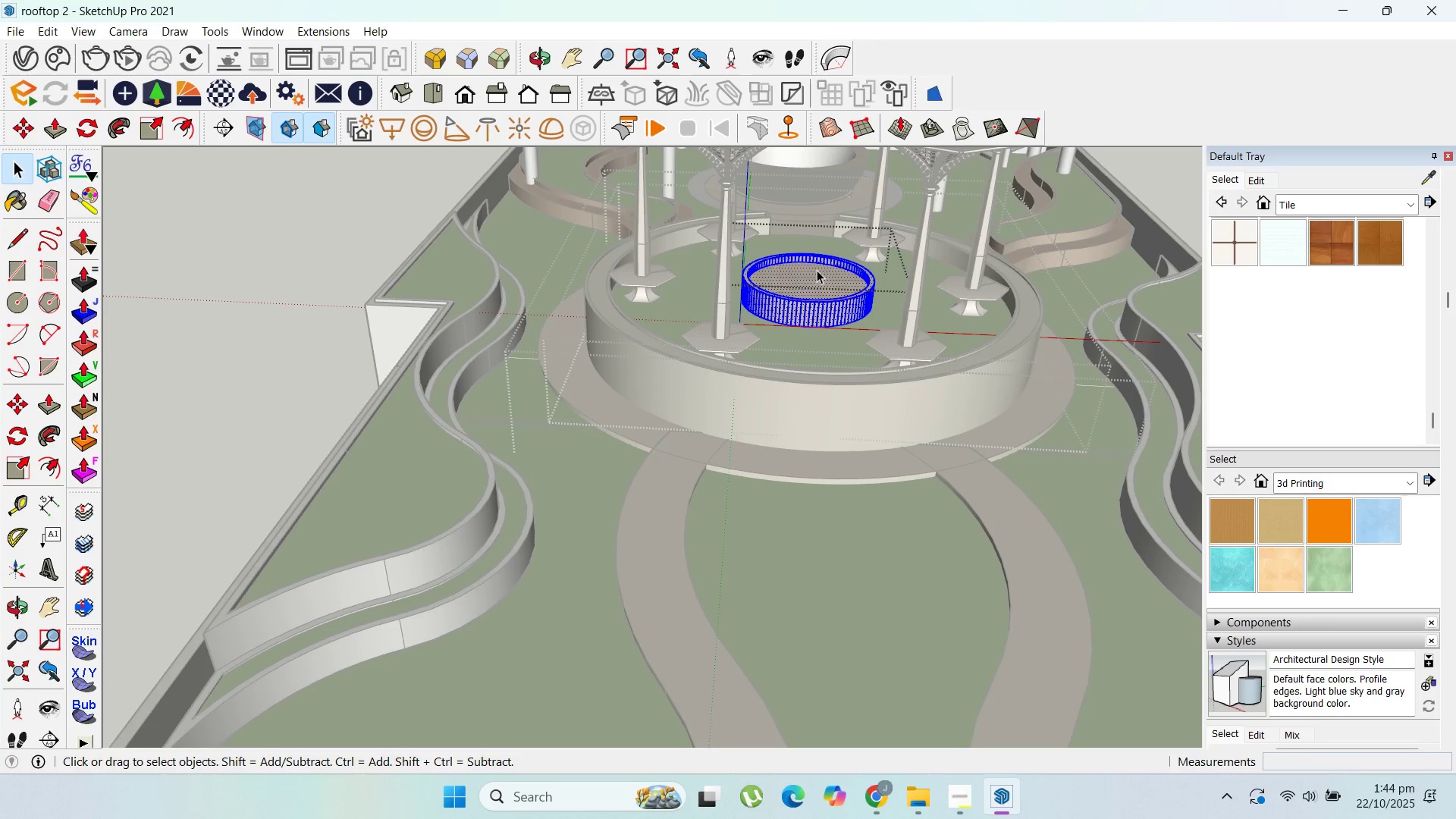 
double_click([817, 270])
 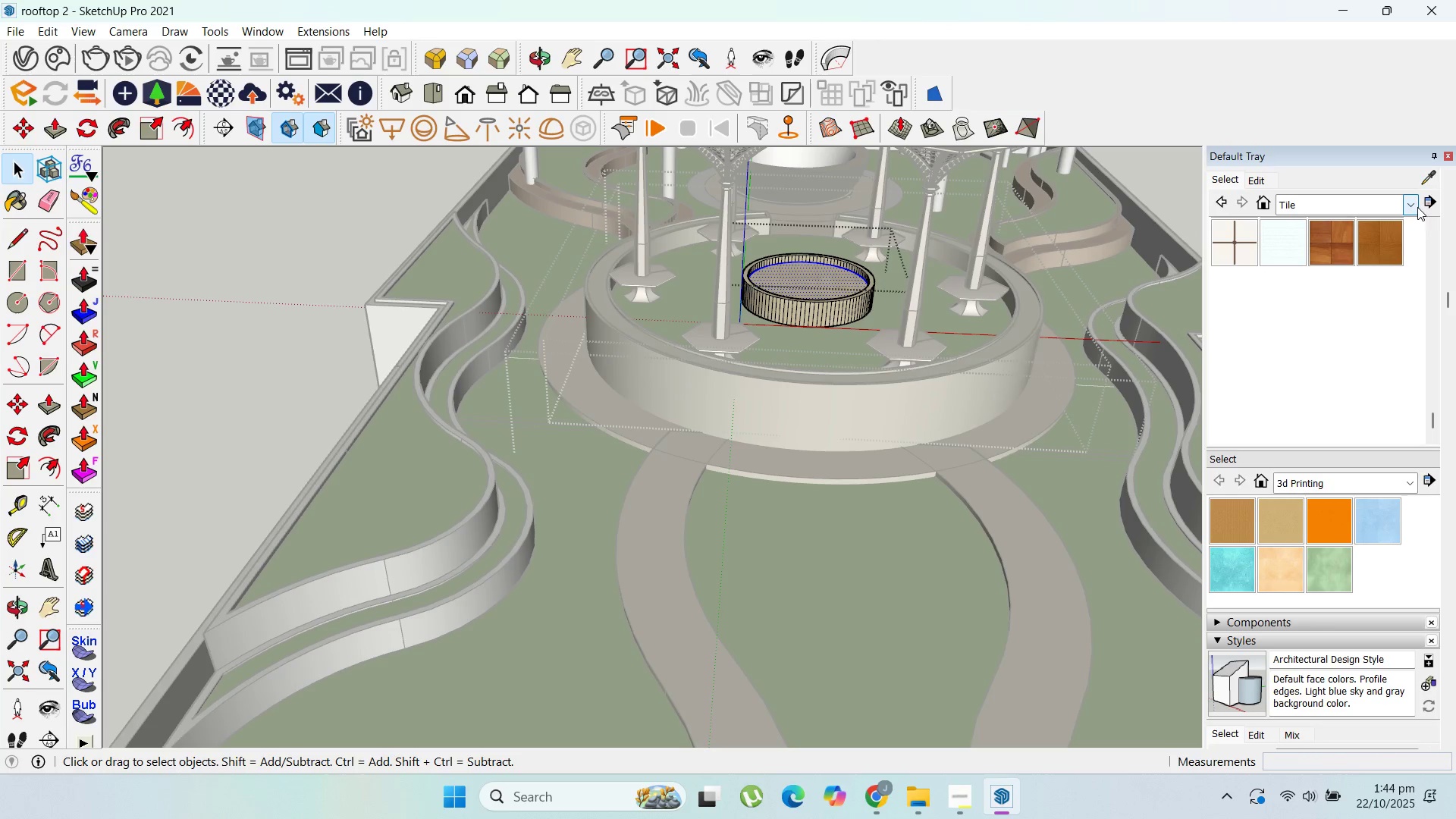 
left_click([1429, 180])
 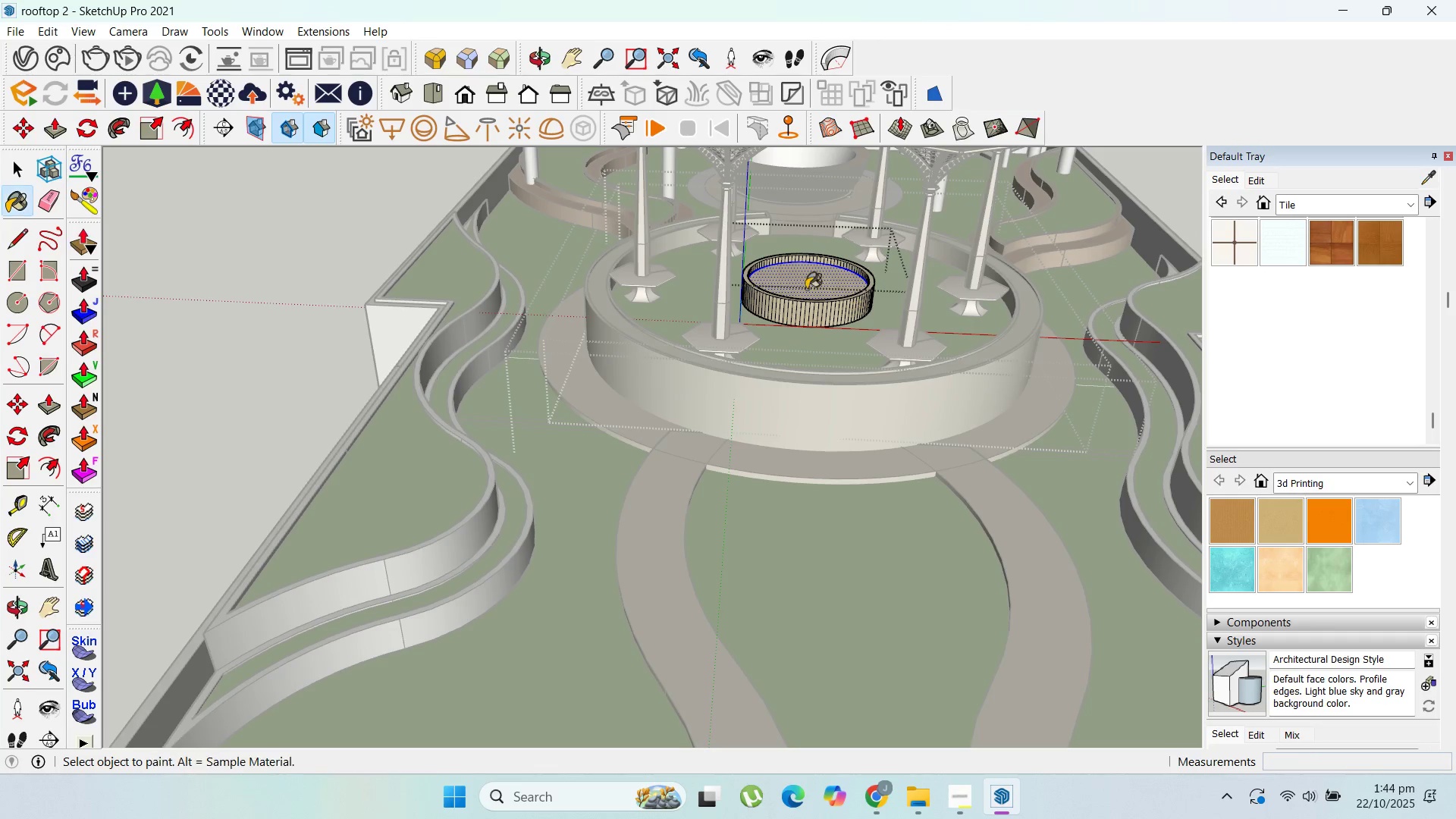 
double_click([797, 284])
 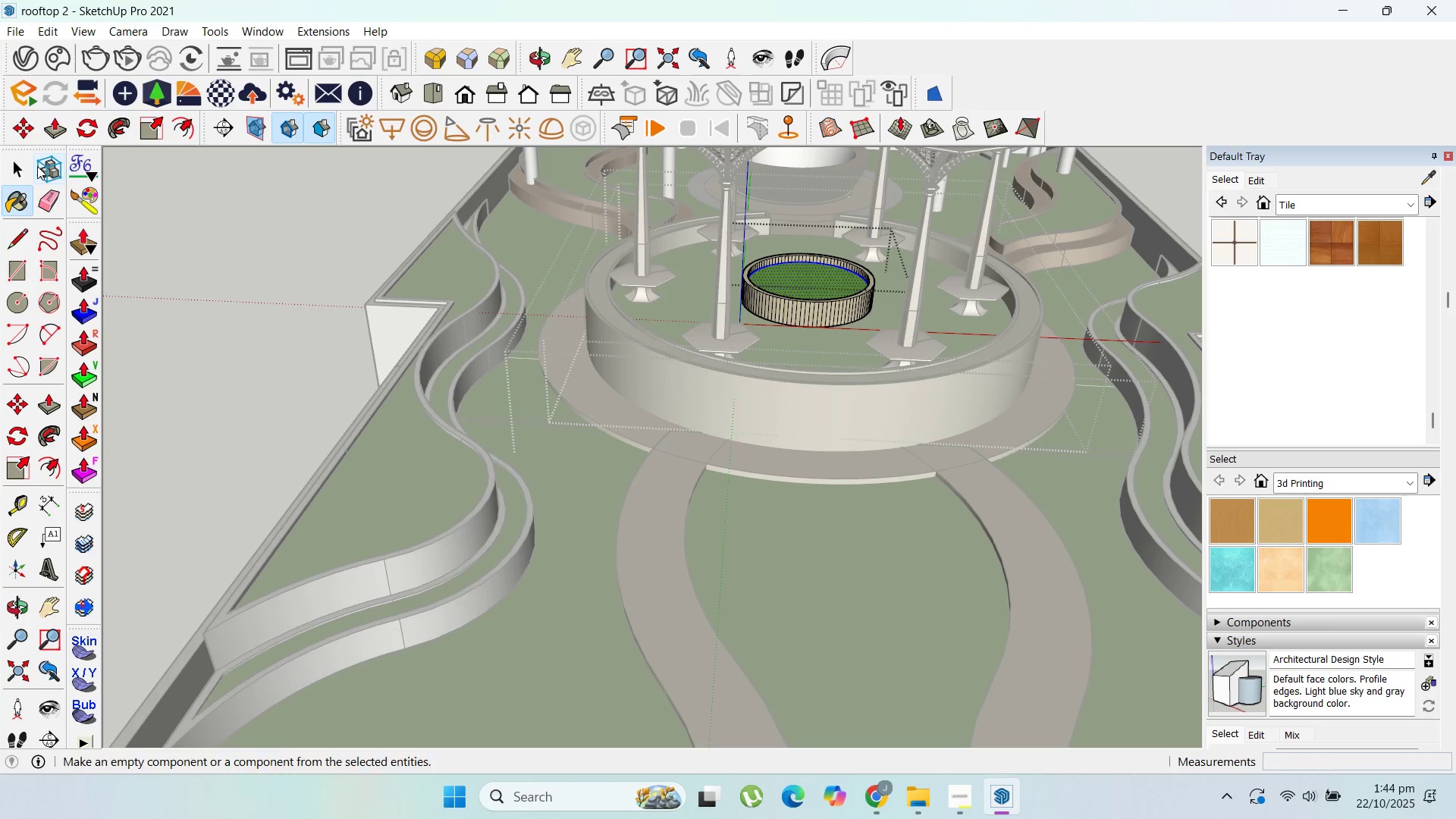 
left_click([24, 169])
 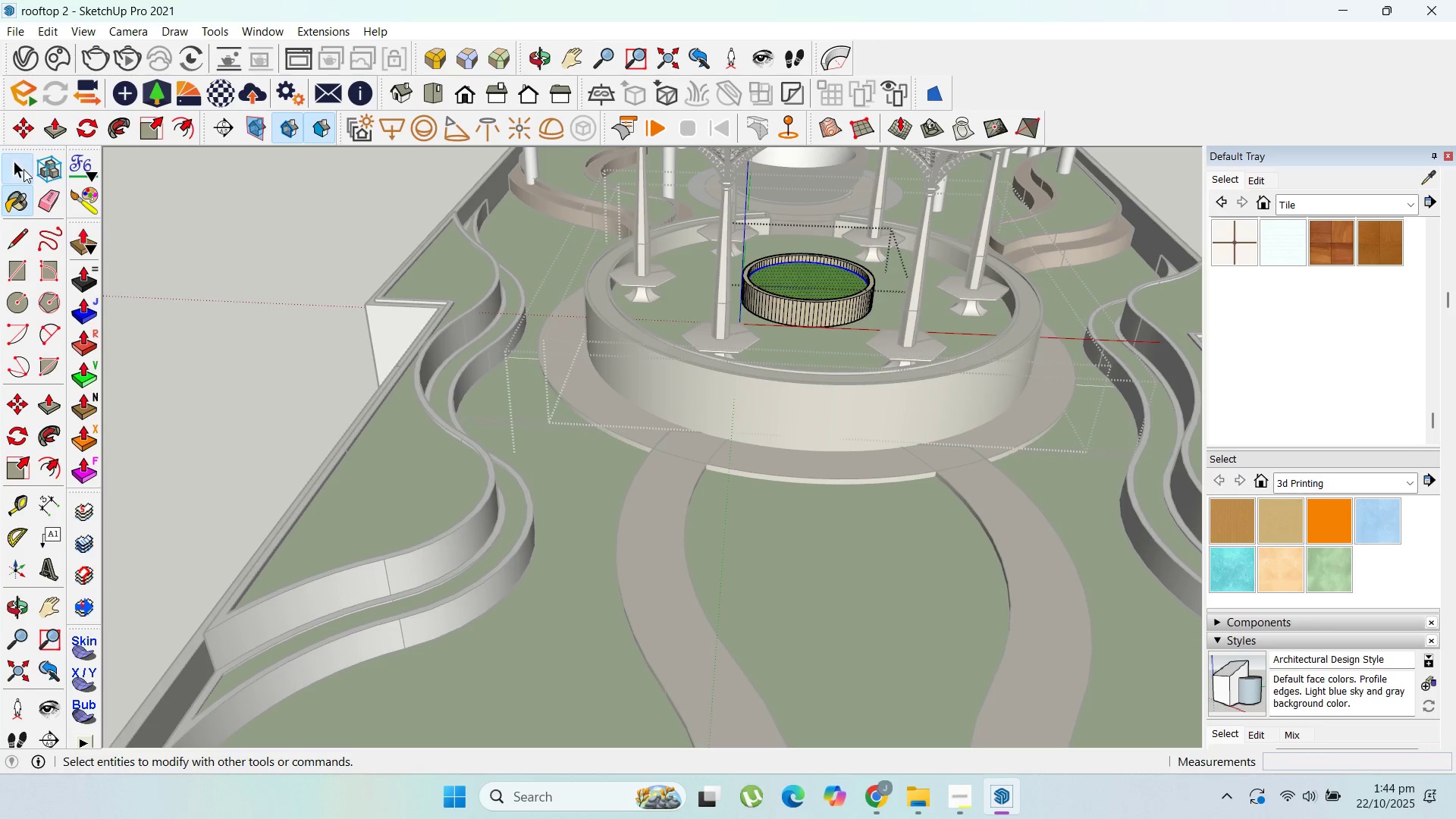 
key(Escape)
 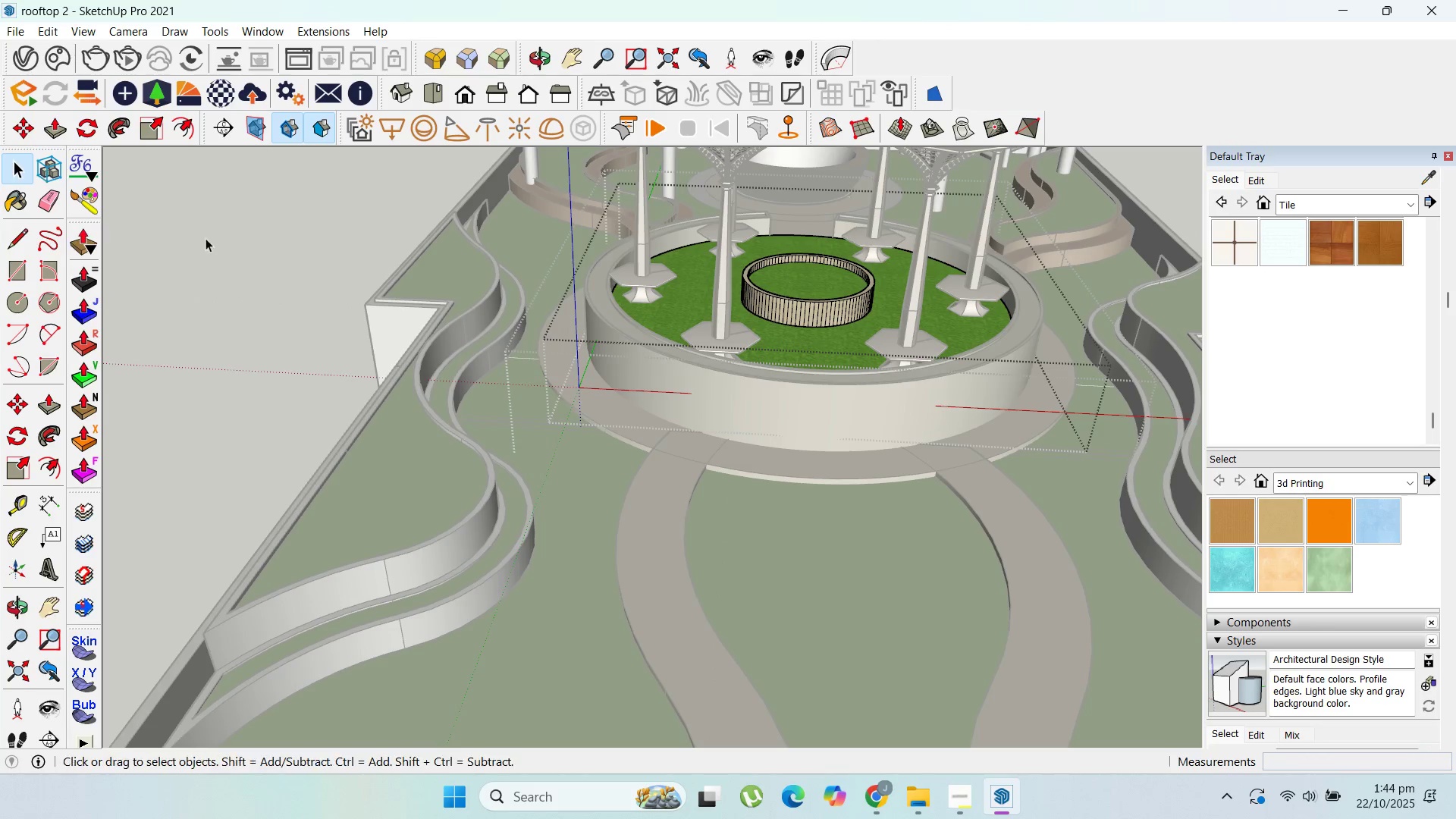 
key(Escape)
 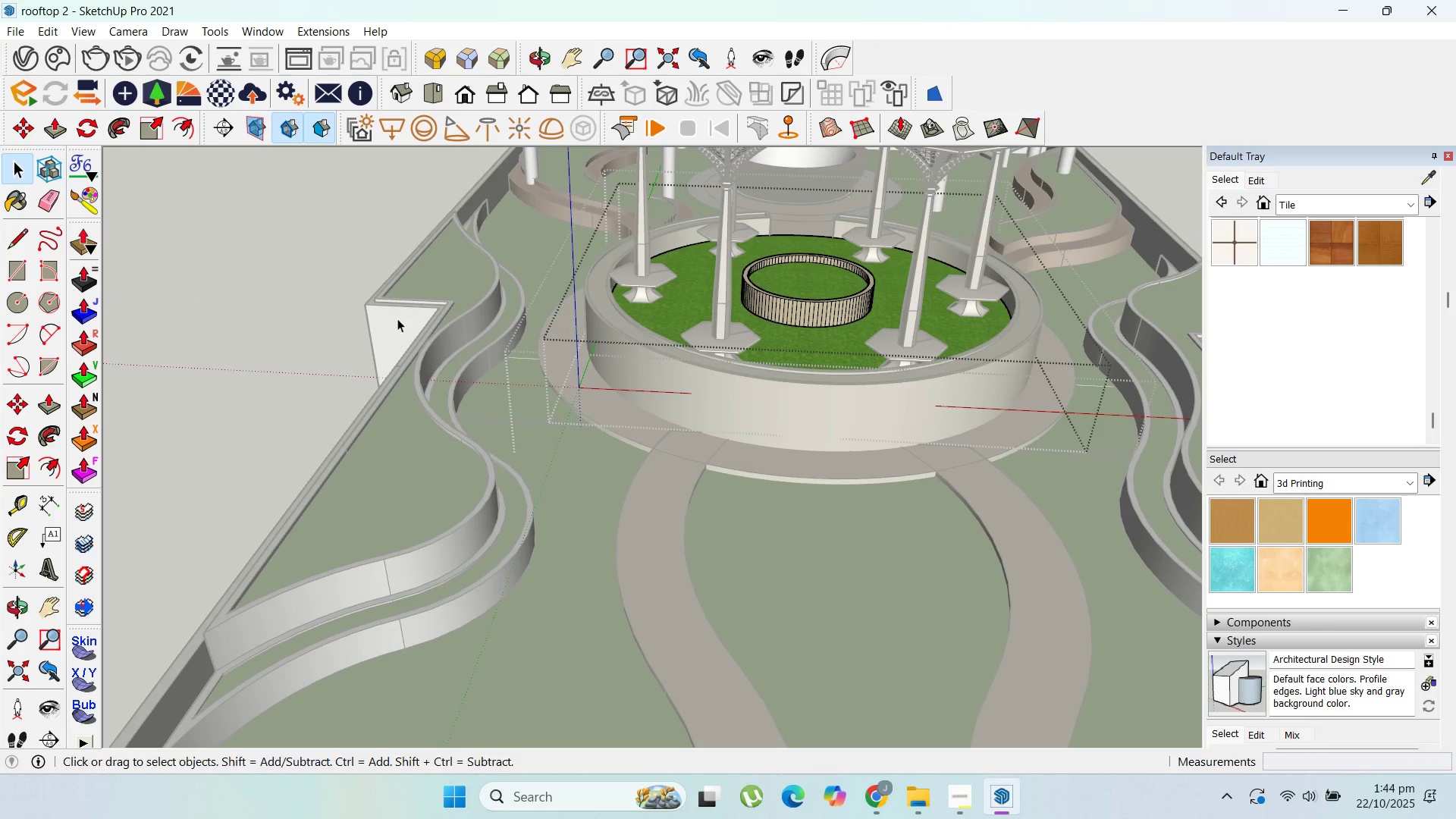 
key(Escape)
 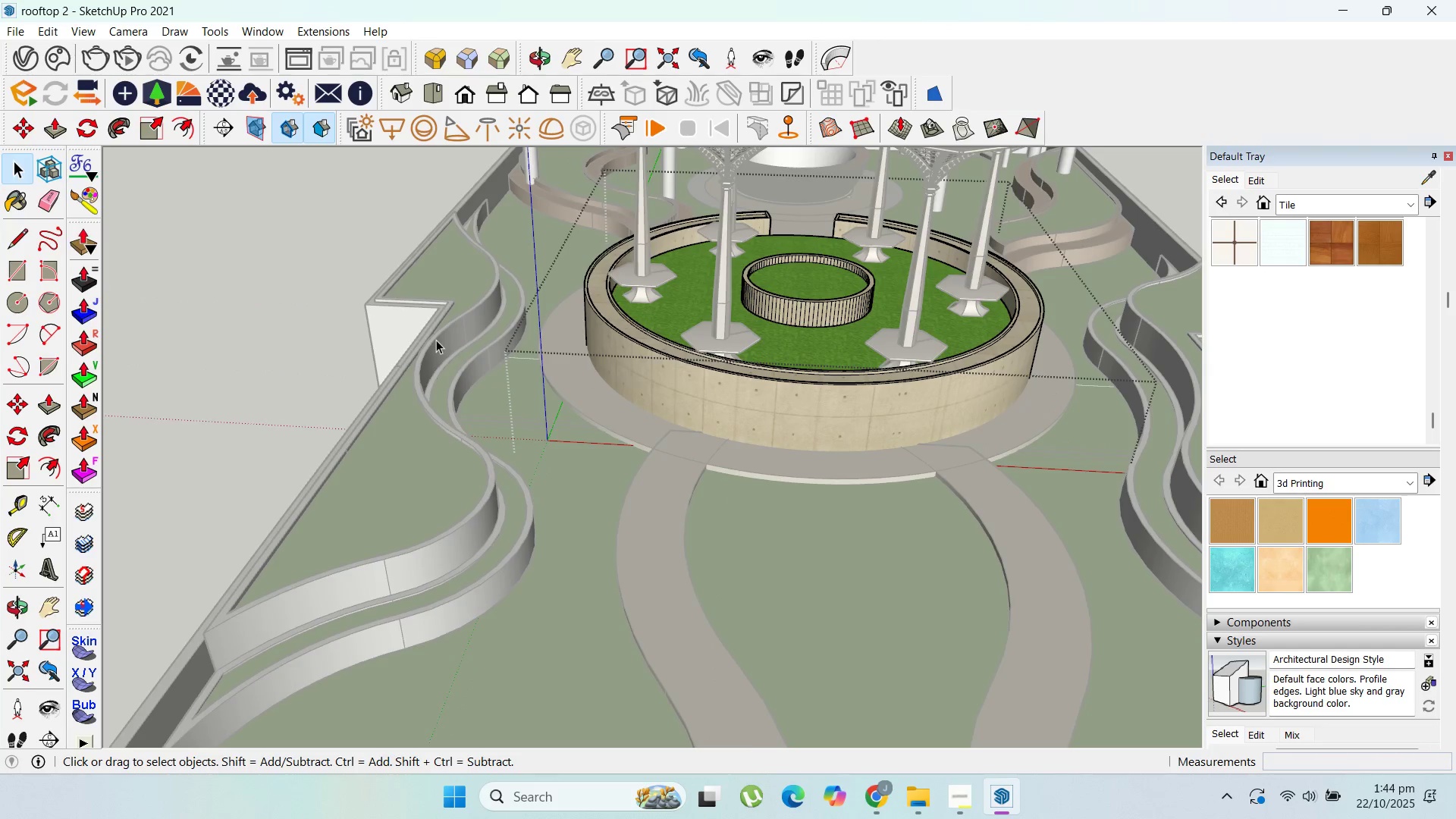 
key(Escape)
 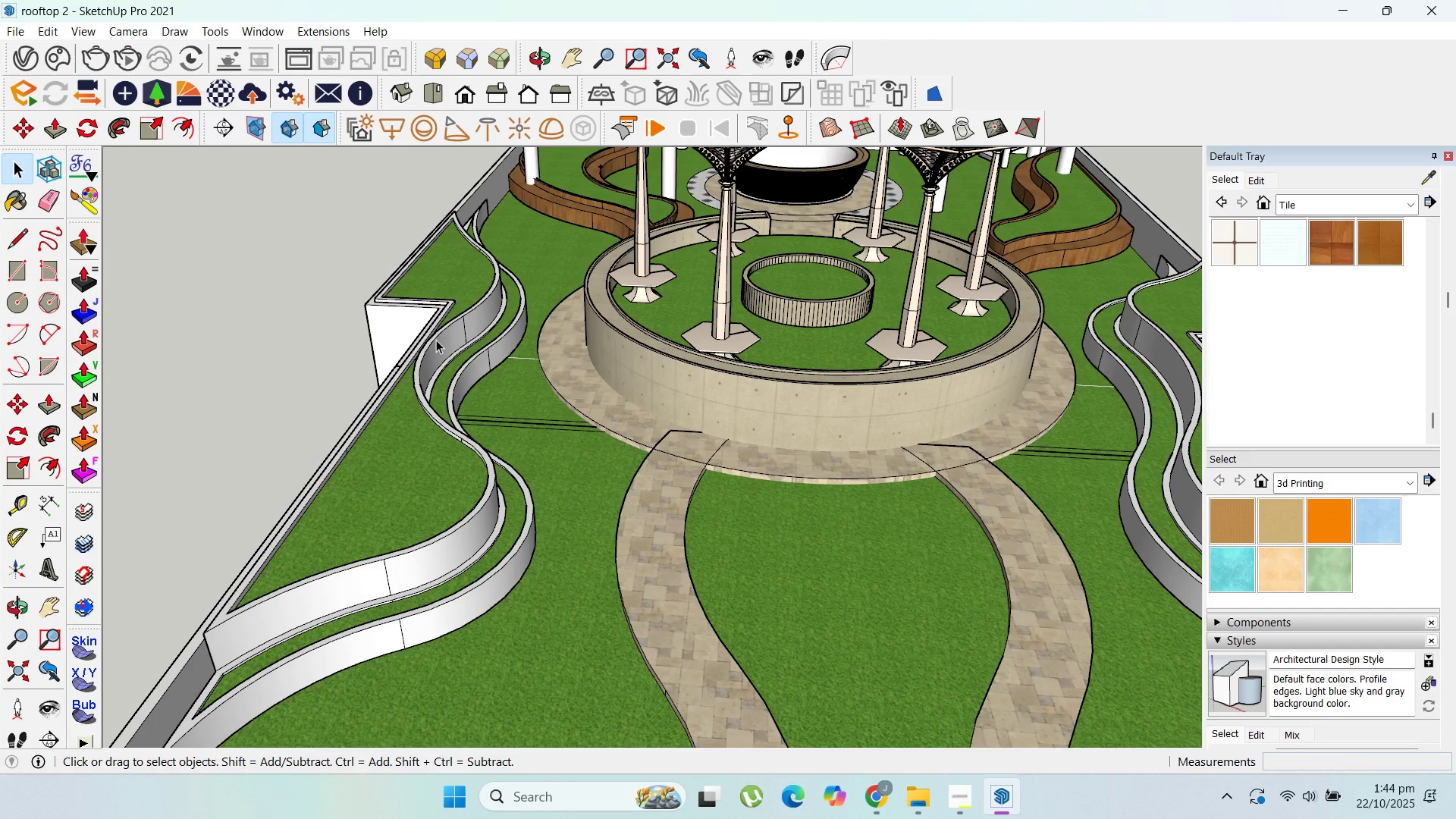 
wait(12.8)
 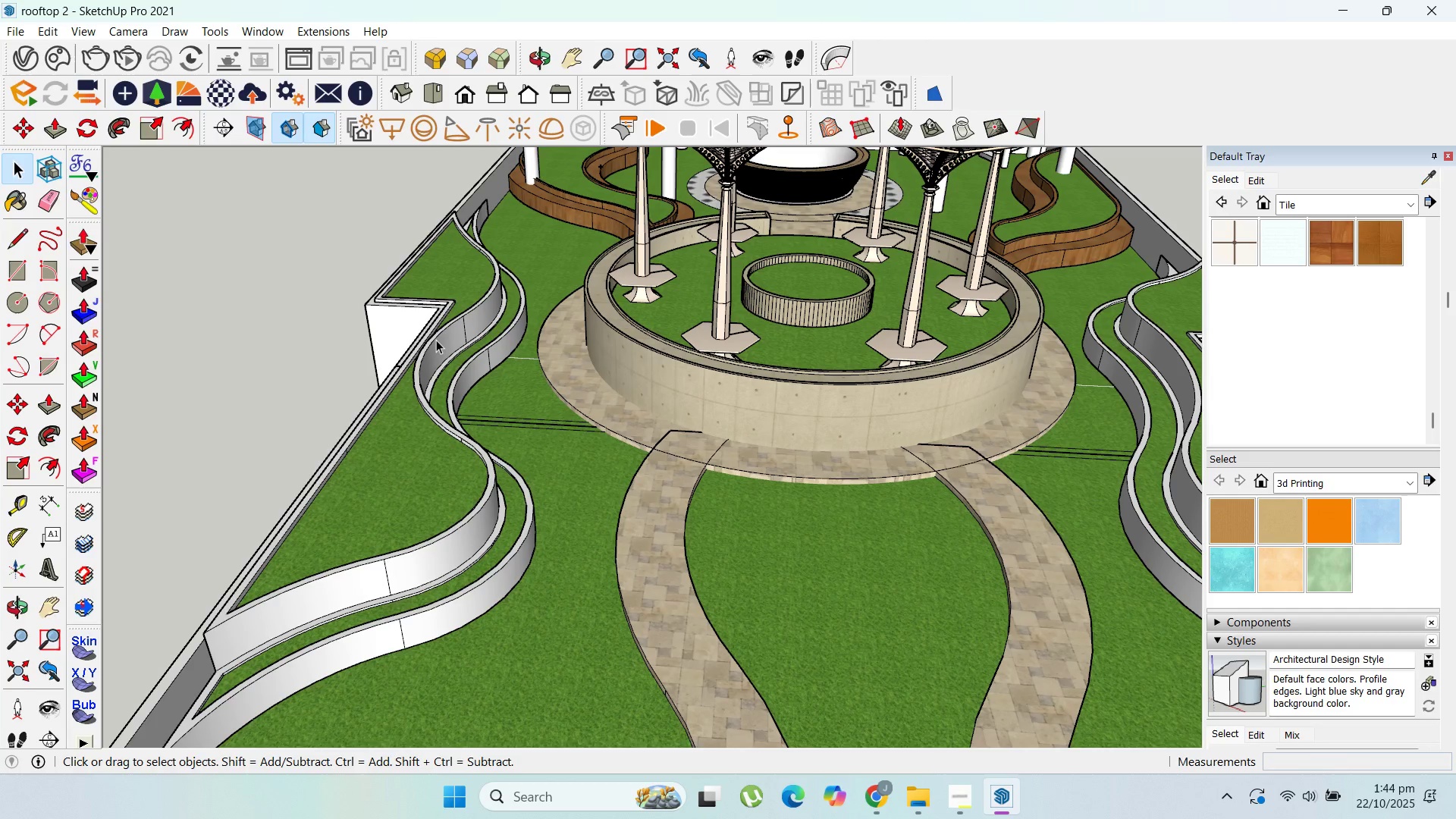 
scroll: coordinate [580, 412], scroll_direction: down, amount: 3.0
 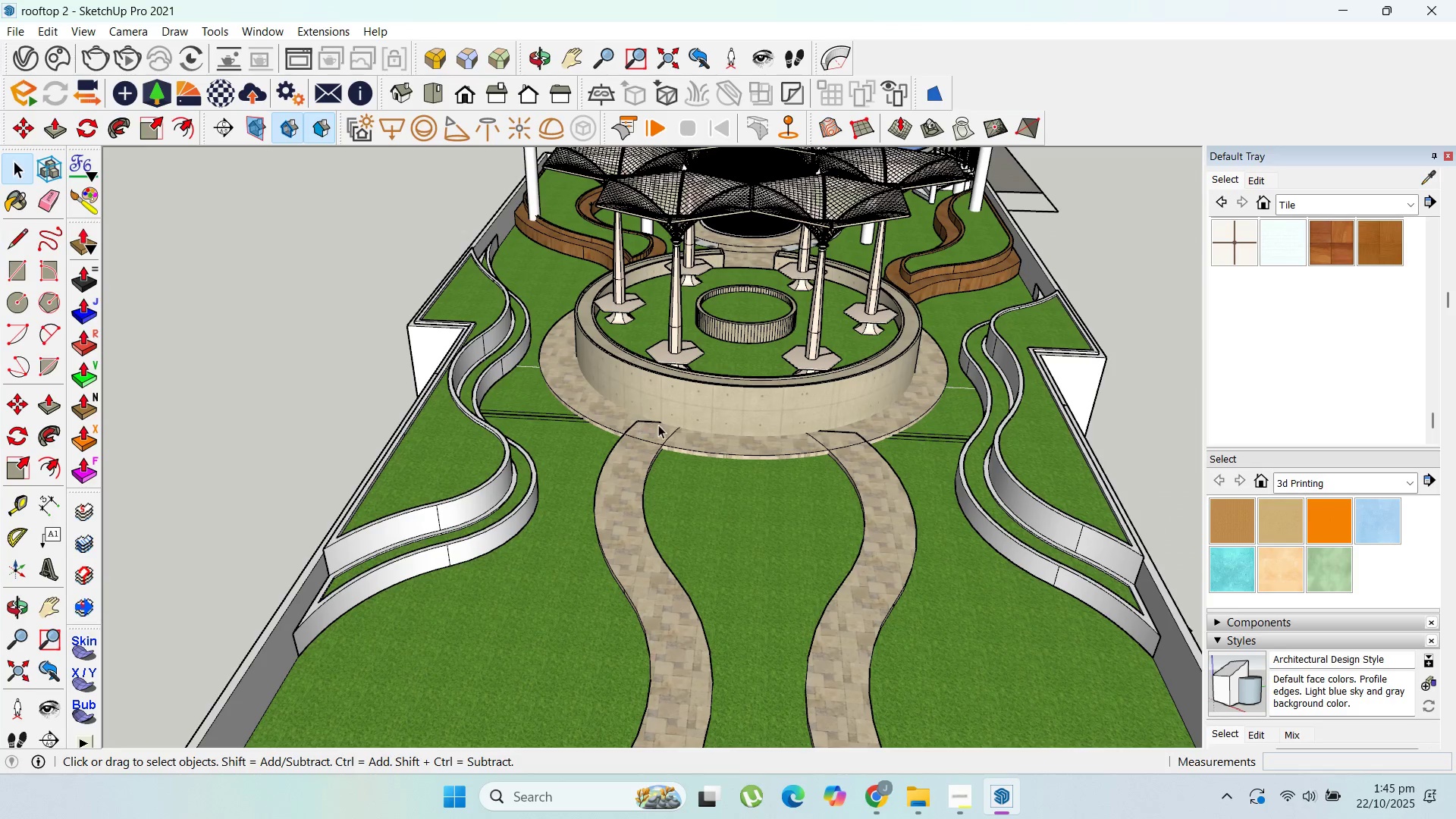 
scroll: coordinate [661, 425], scroll_direction: up, amount: 2.0
 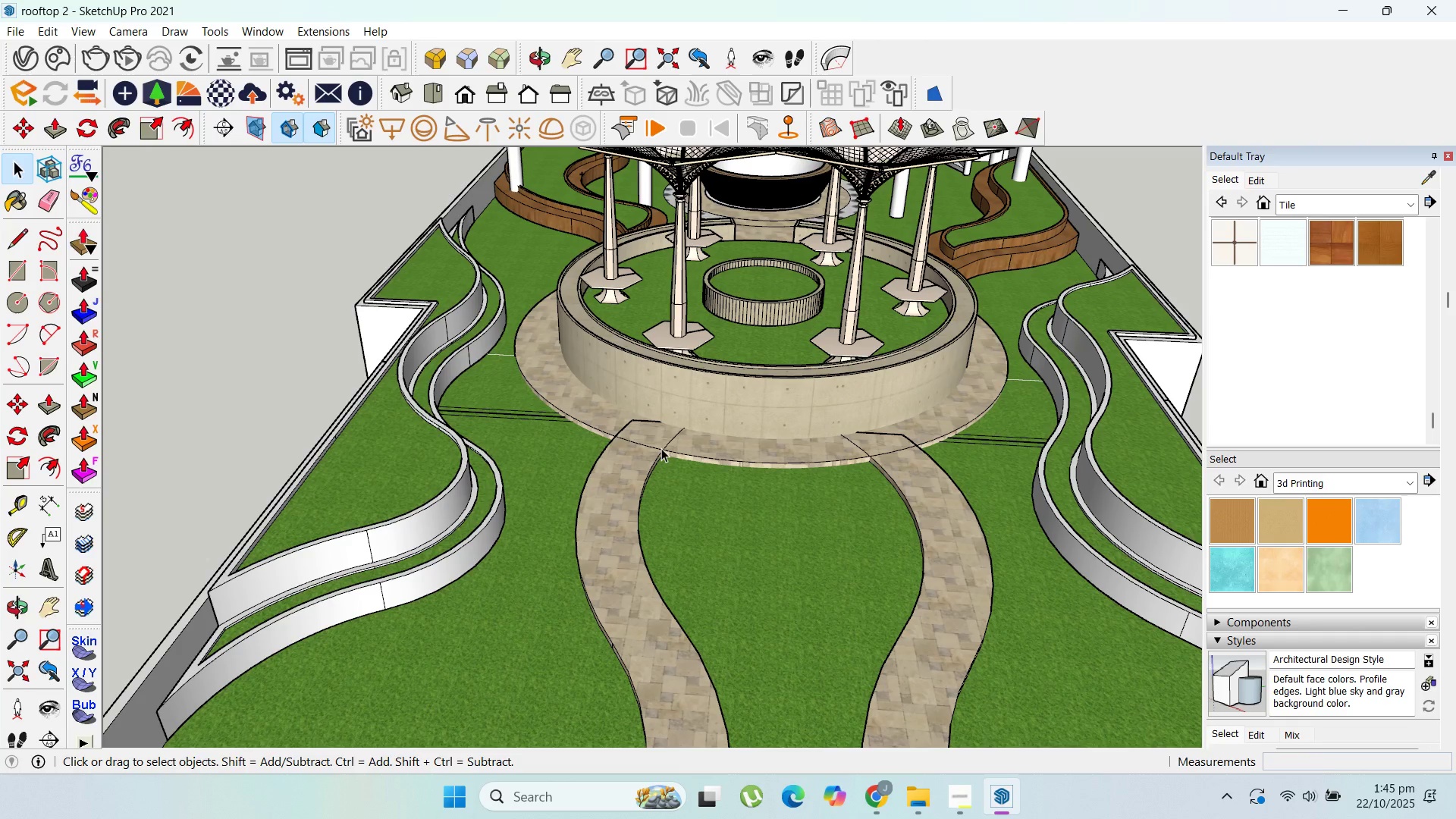 
wait(20.28)
 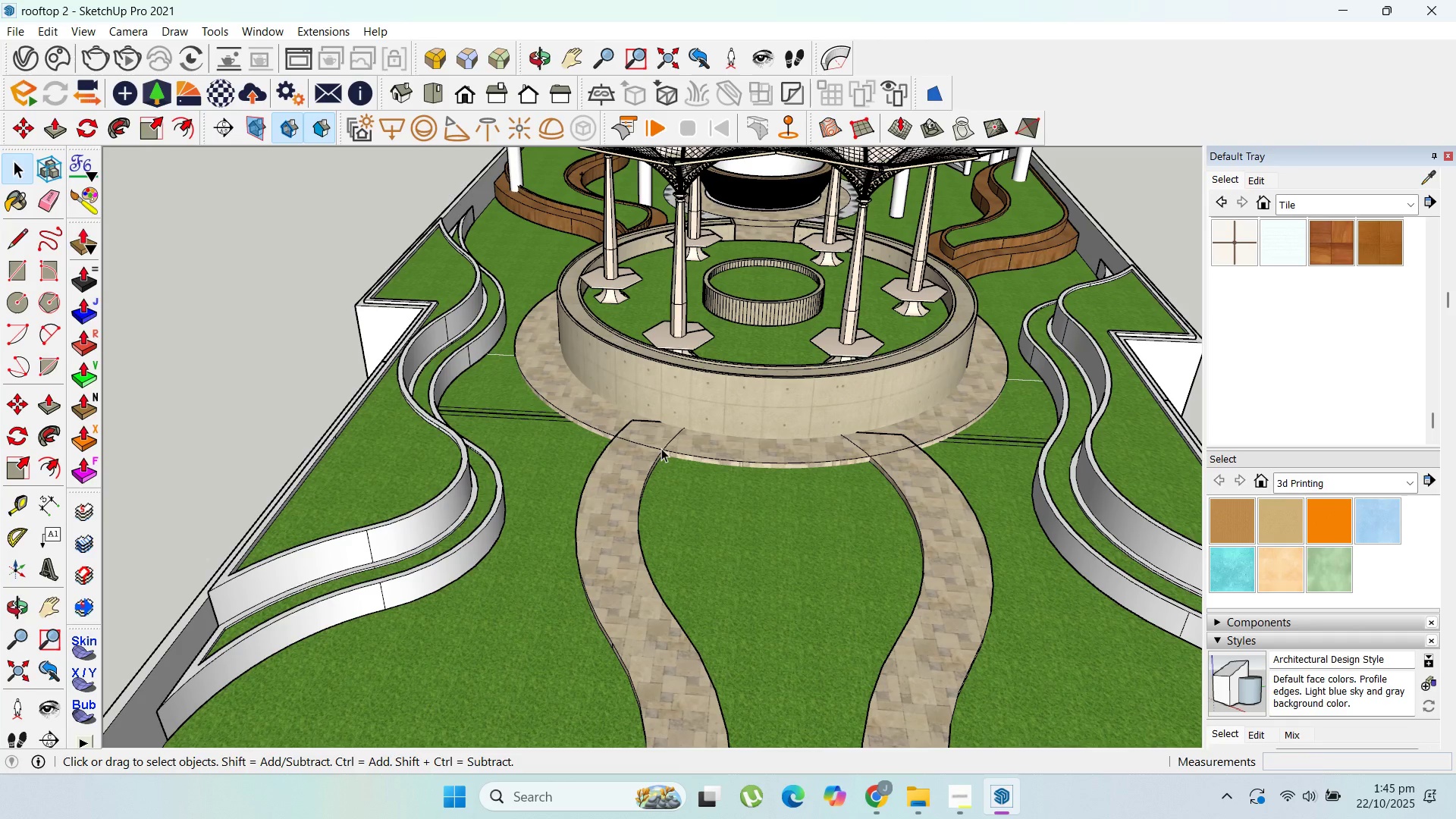 
scroll: coordinate [535, 383], scroll_direction: up, amount: 1.0
 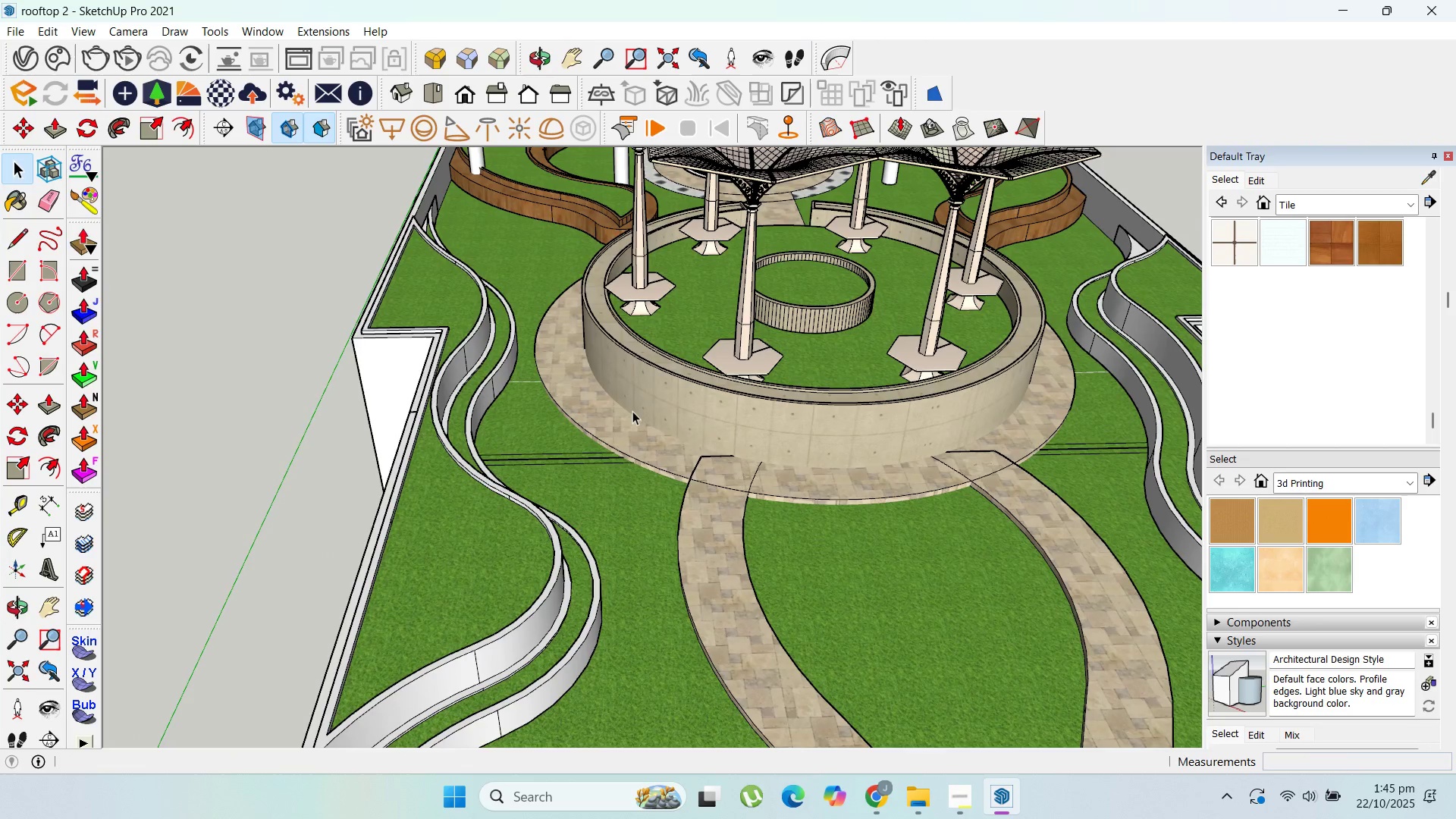 
scroll: coordinate [638, 414], scroll_direction: down, amount: 2.0
 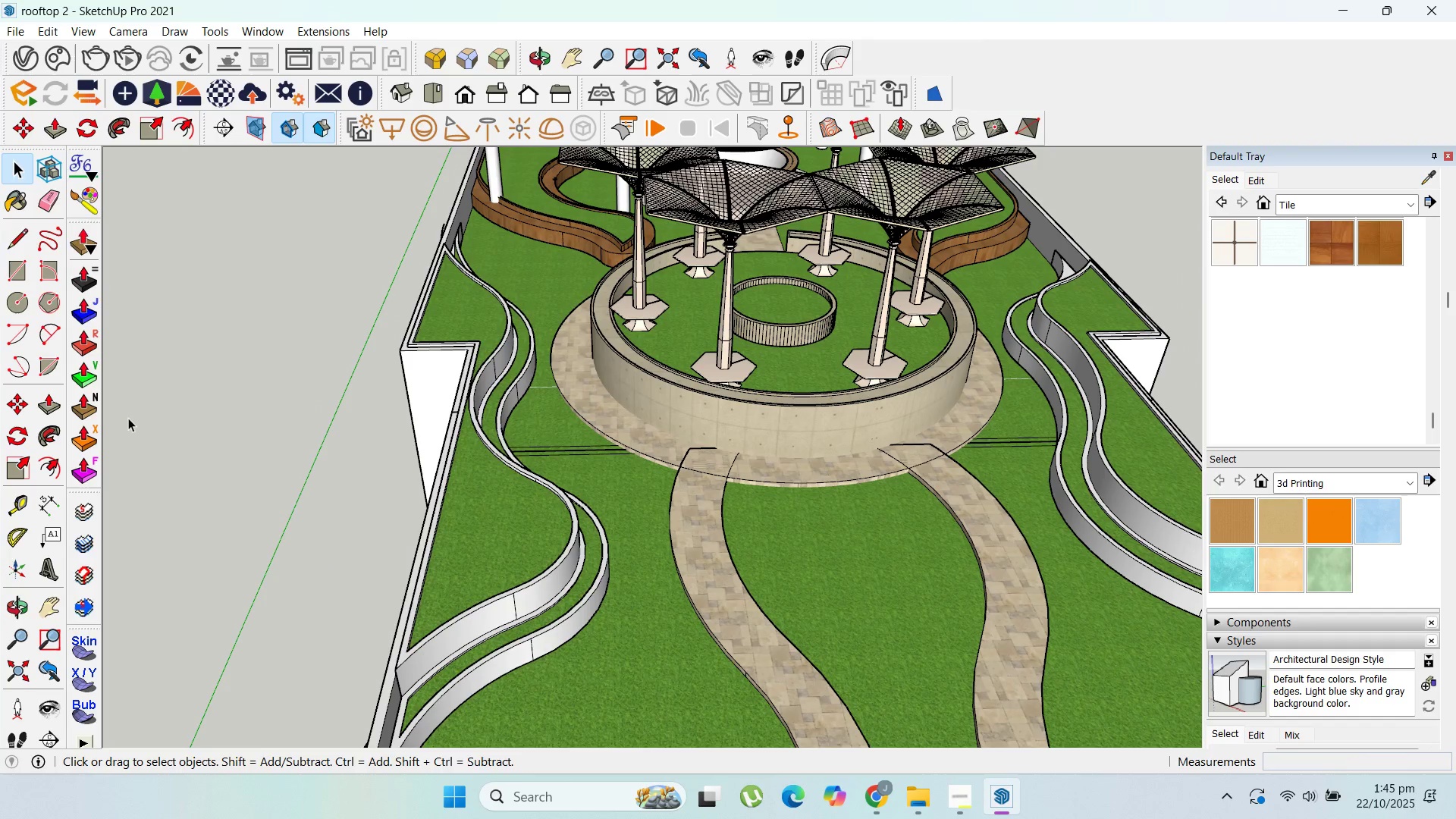 
left_click([128, 418])
 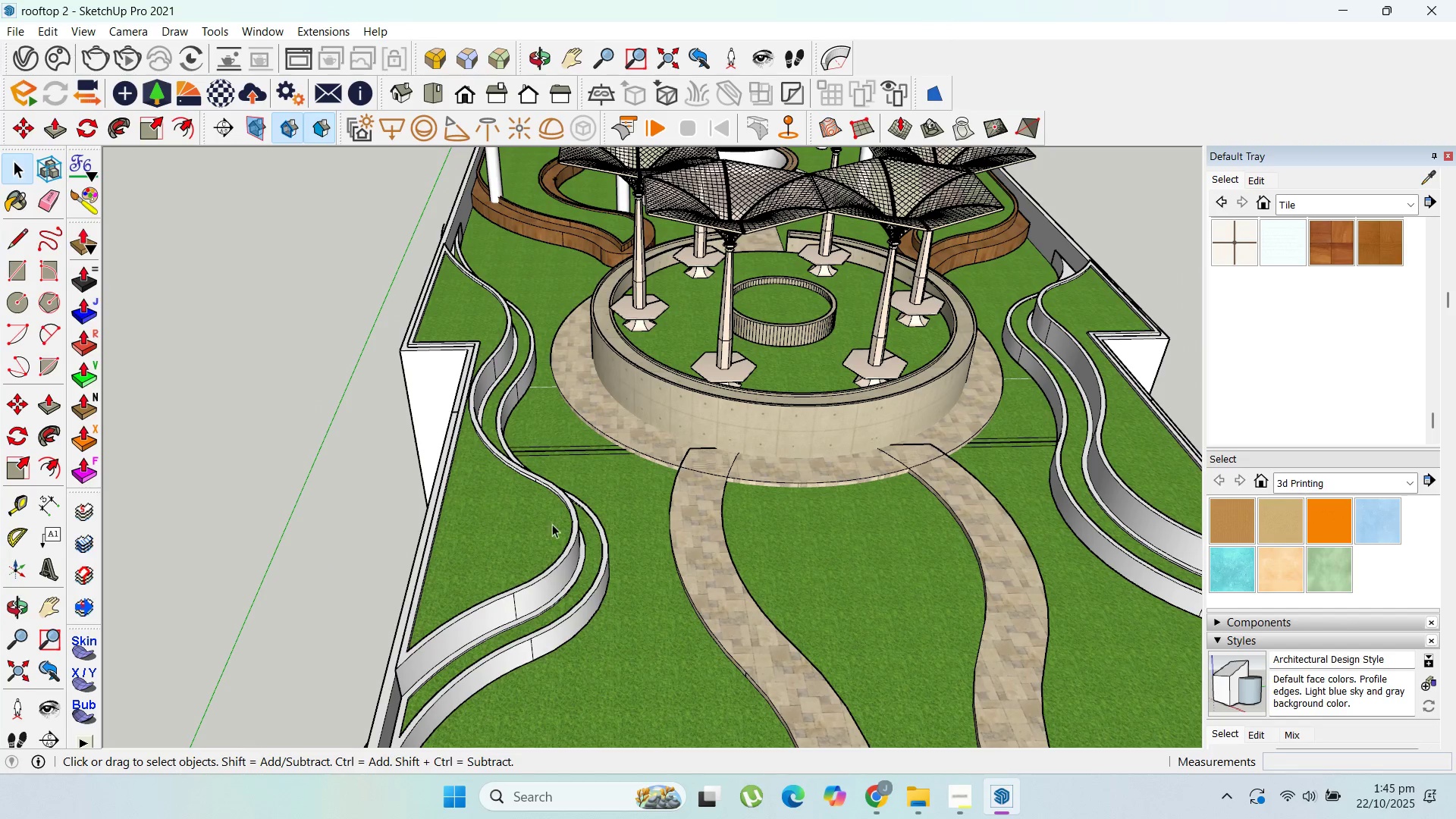 
wait(5.16)
 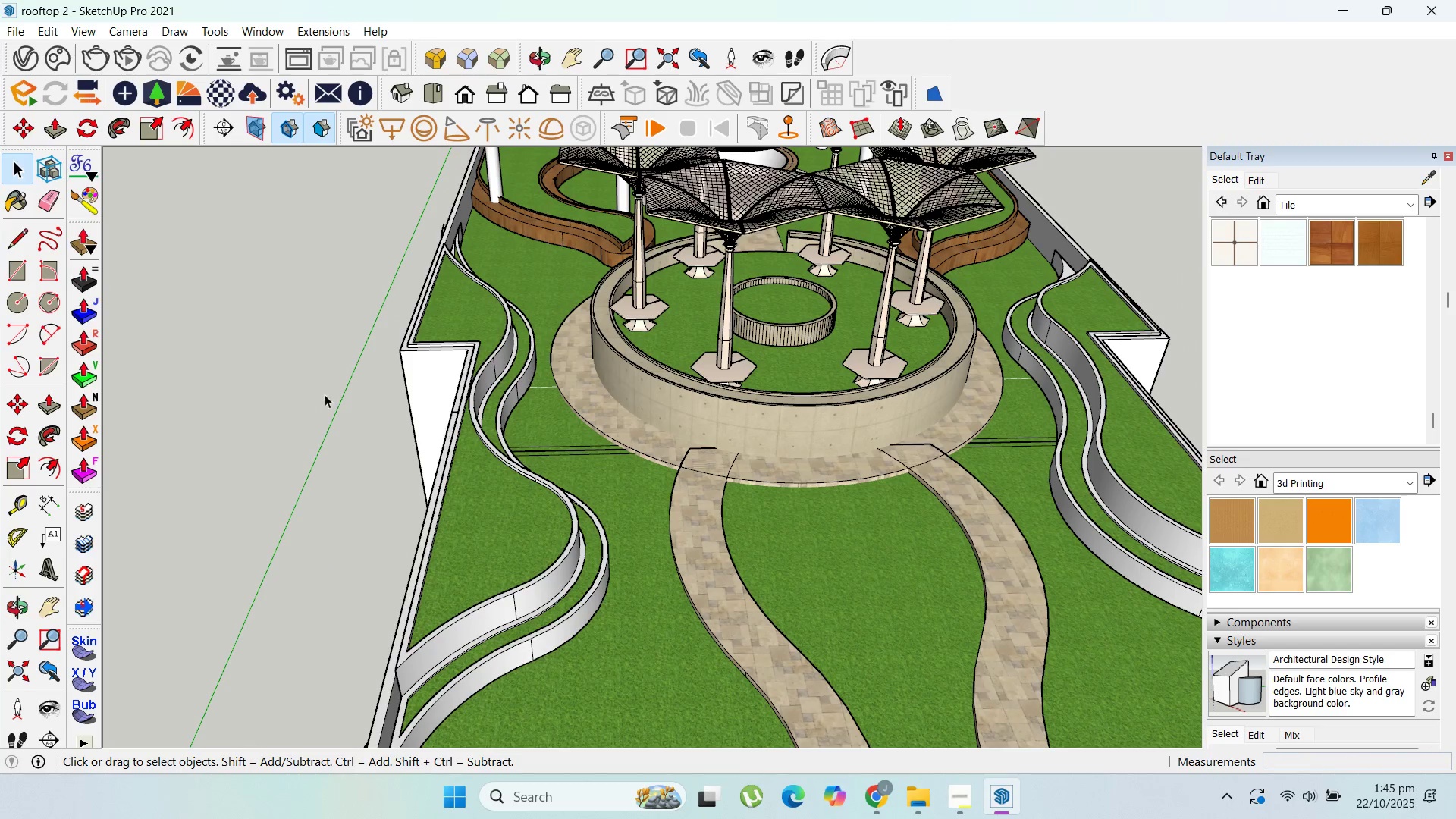 
left_click([354, 431])
 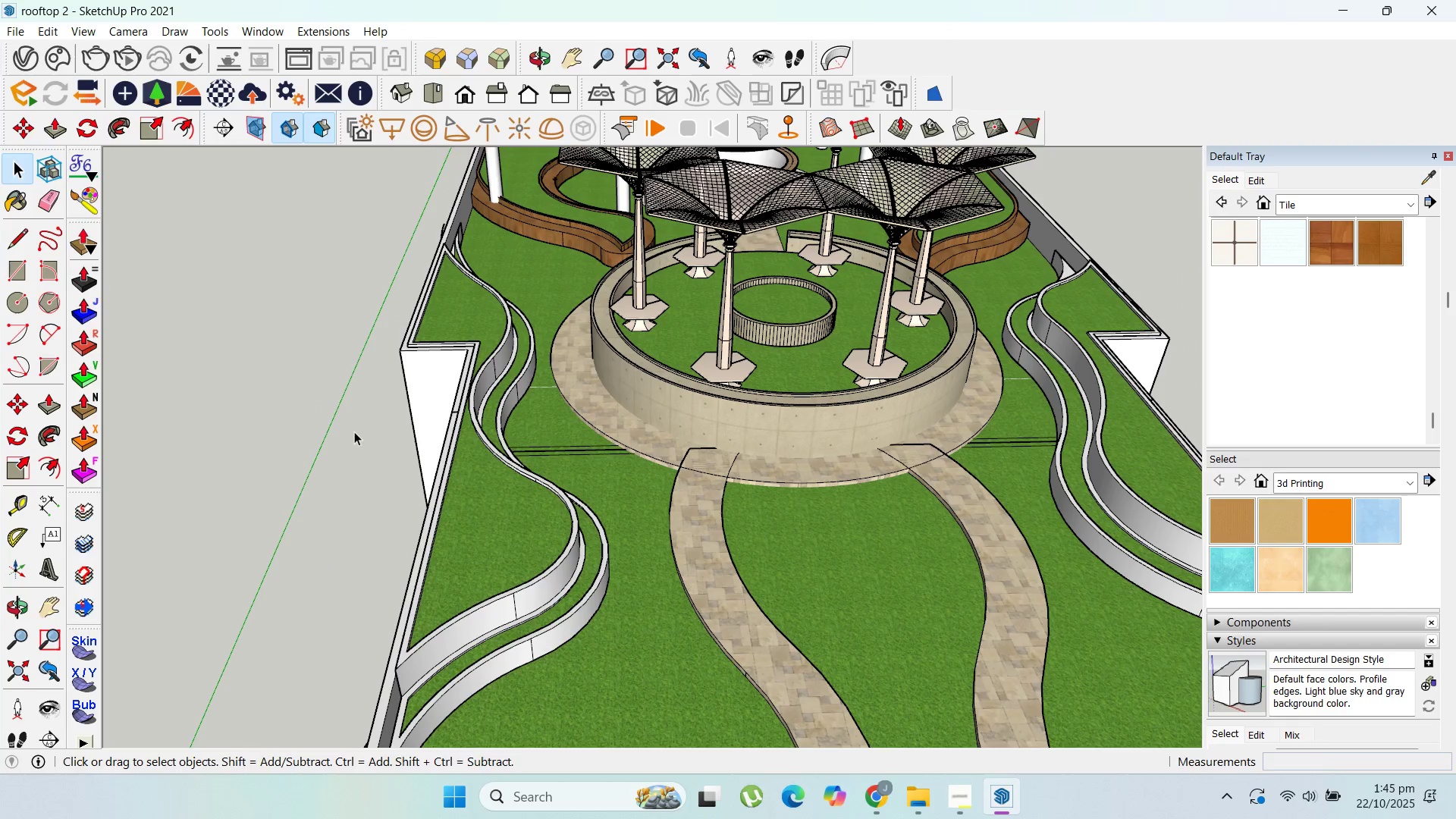 
key(Control+S)
 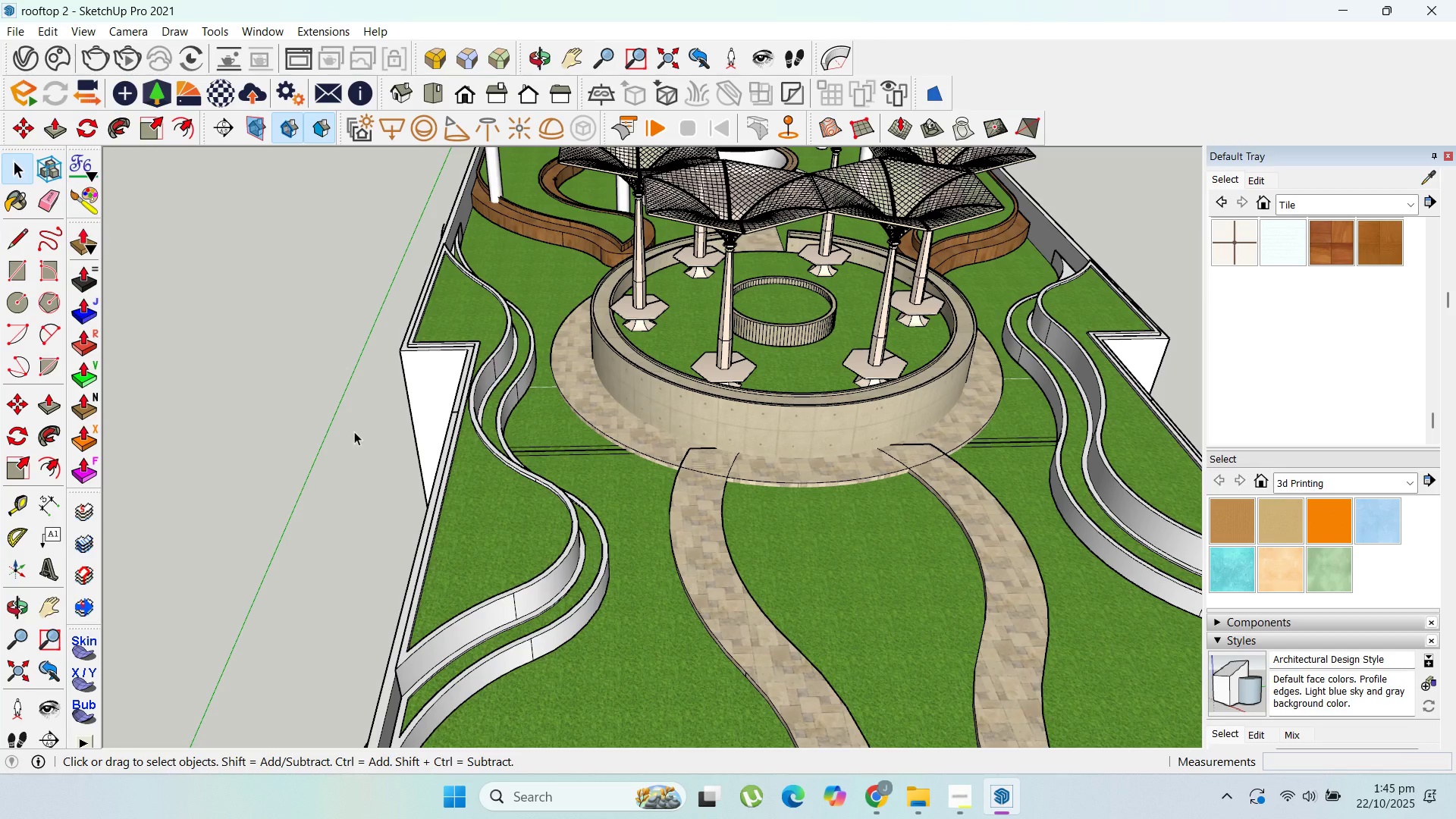 
wait(11.93)
 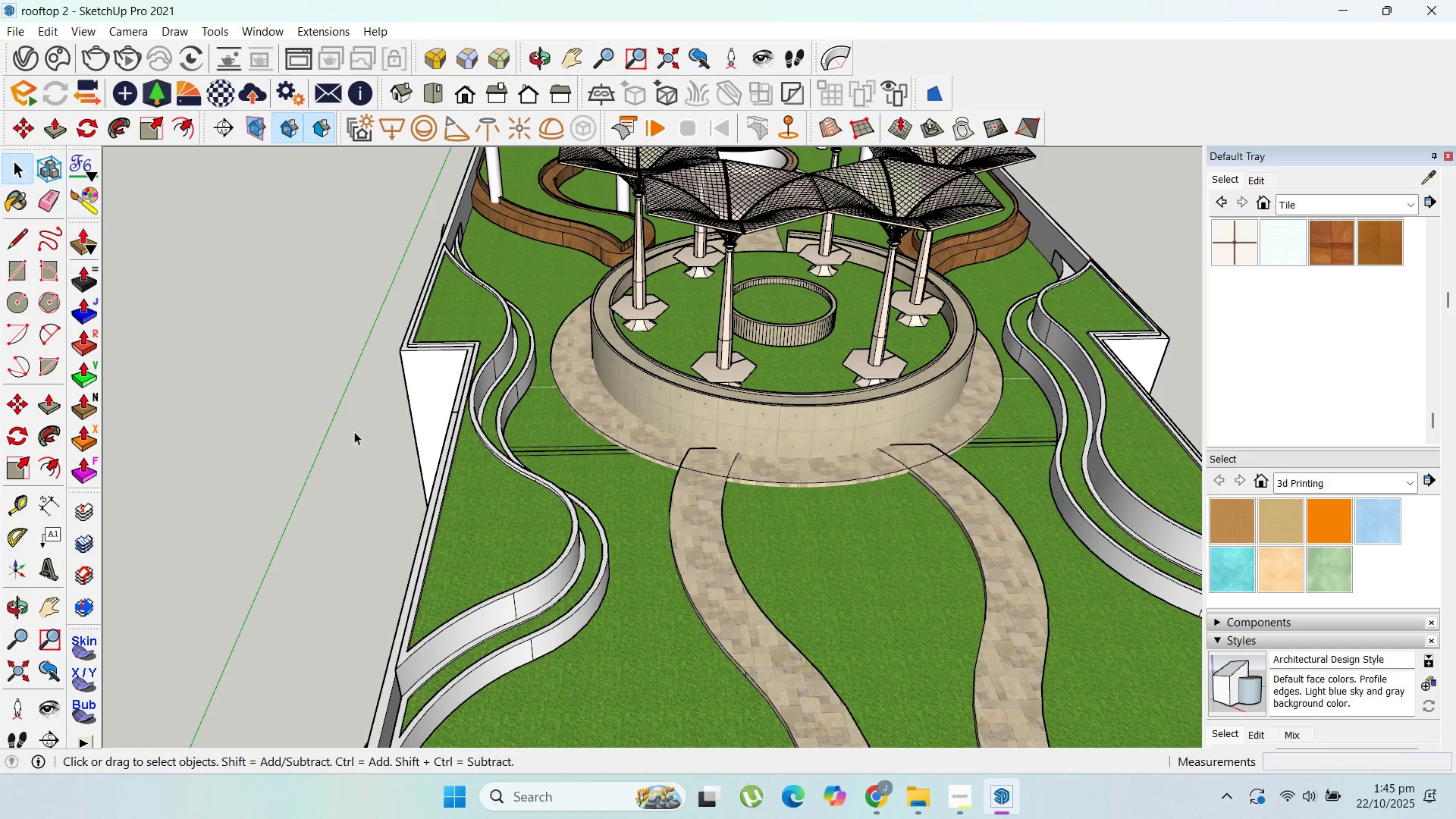 
left_click([974, 803])
 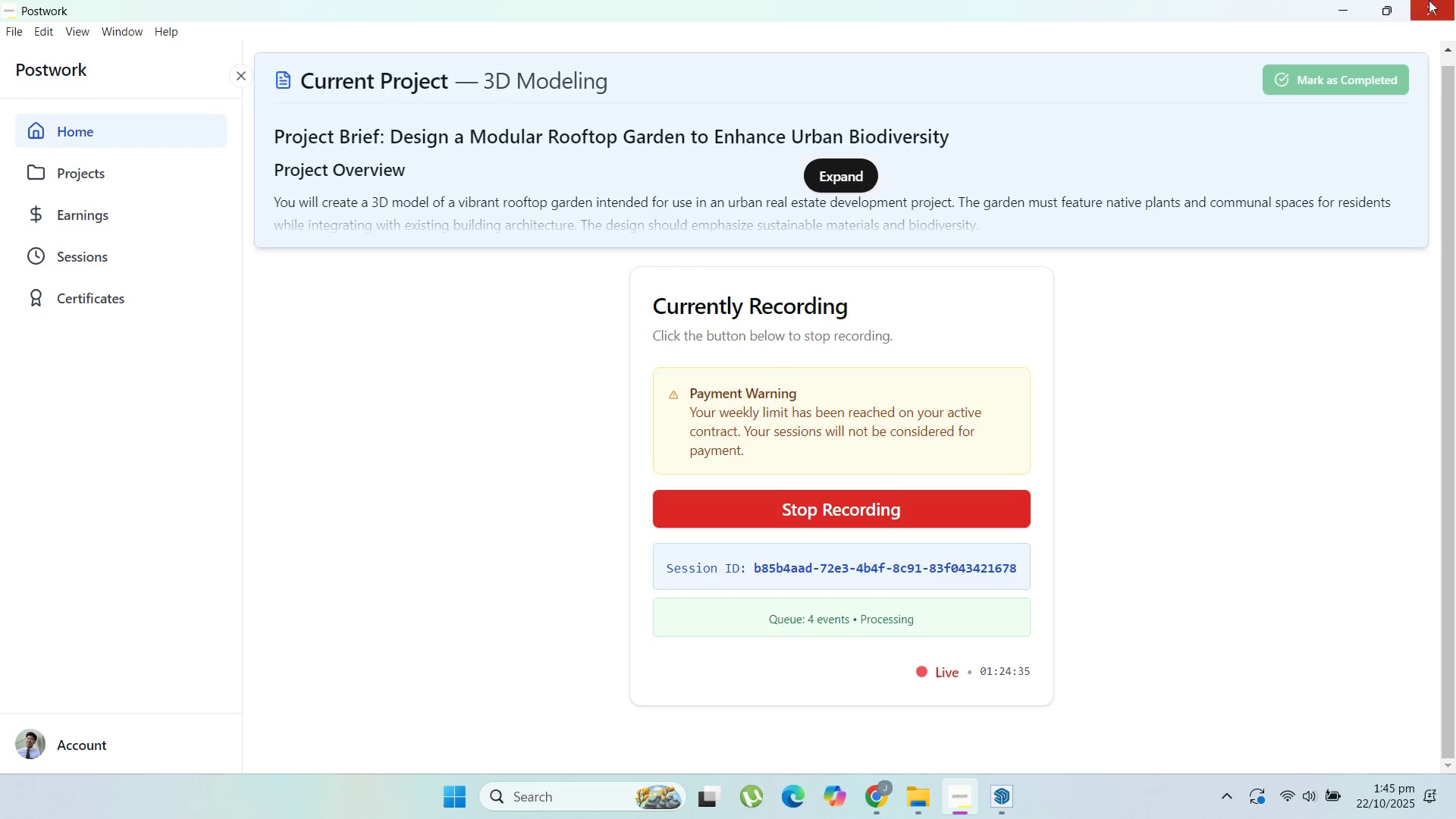 
left_click([1348, 0])
 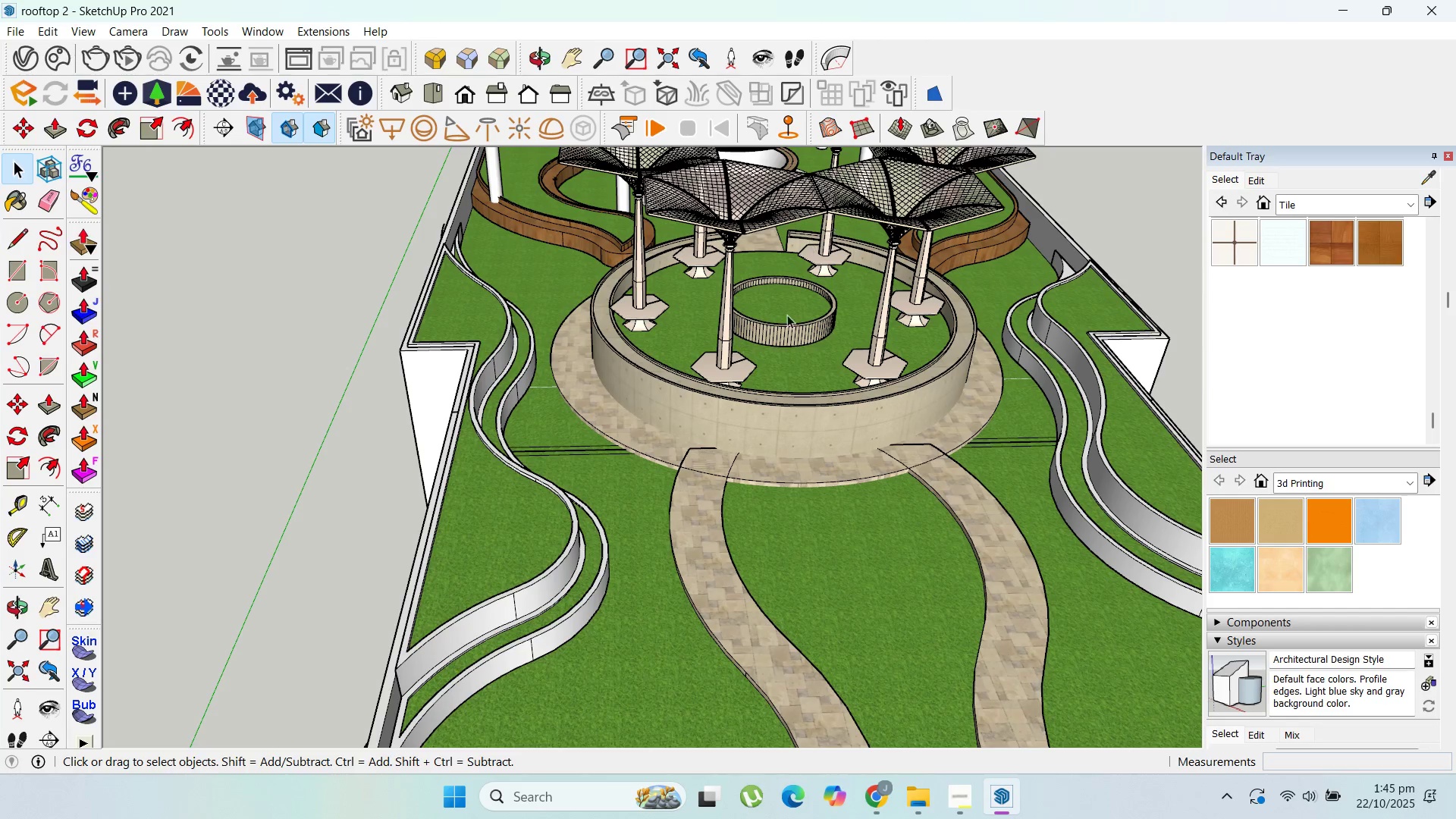 
scroll: coordinate [961, 425], scroll_direction: down, amount: 8.0
 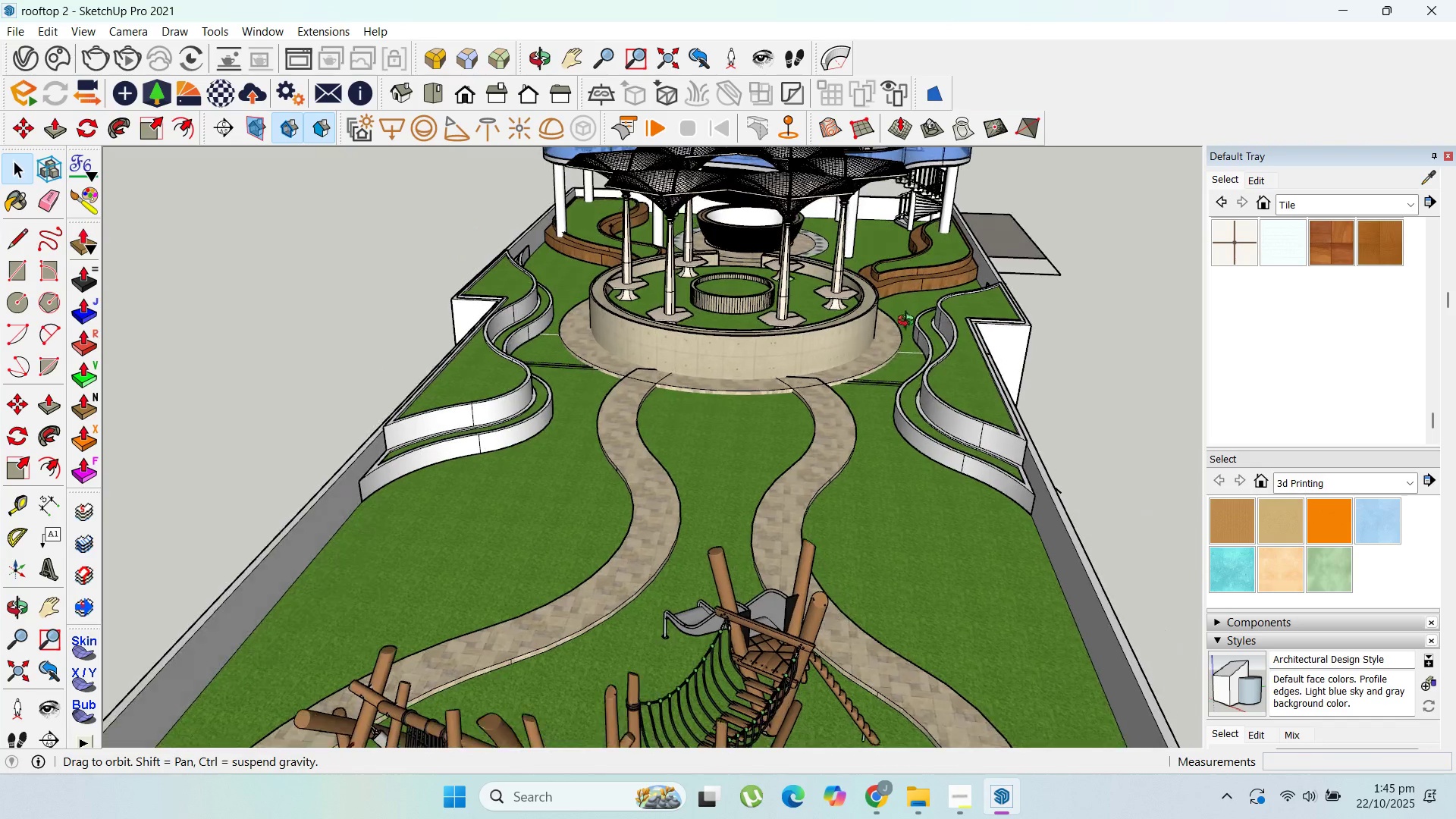 
scroll: coordinate [903, 316], scroll_direction: up, amount: 7.0
 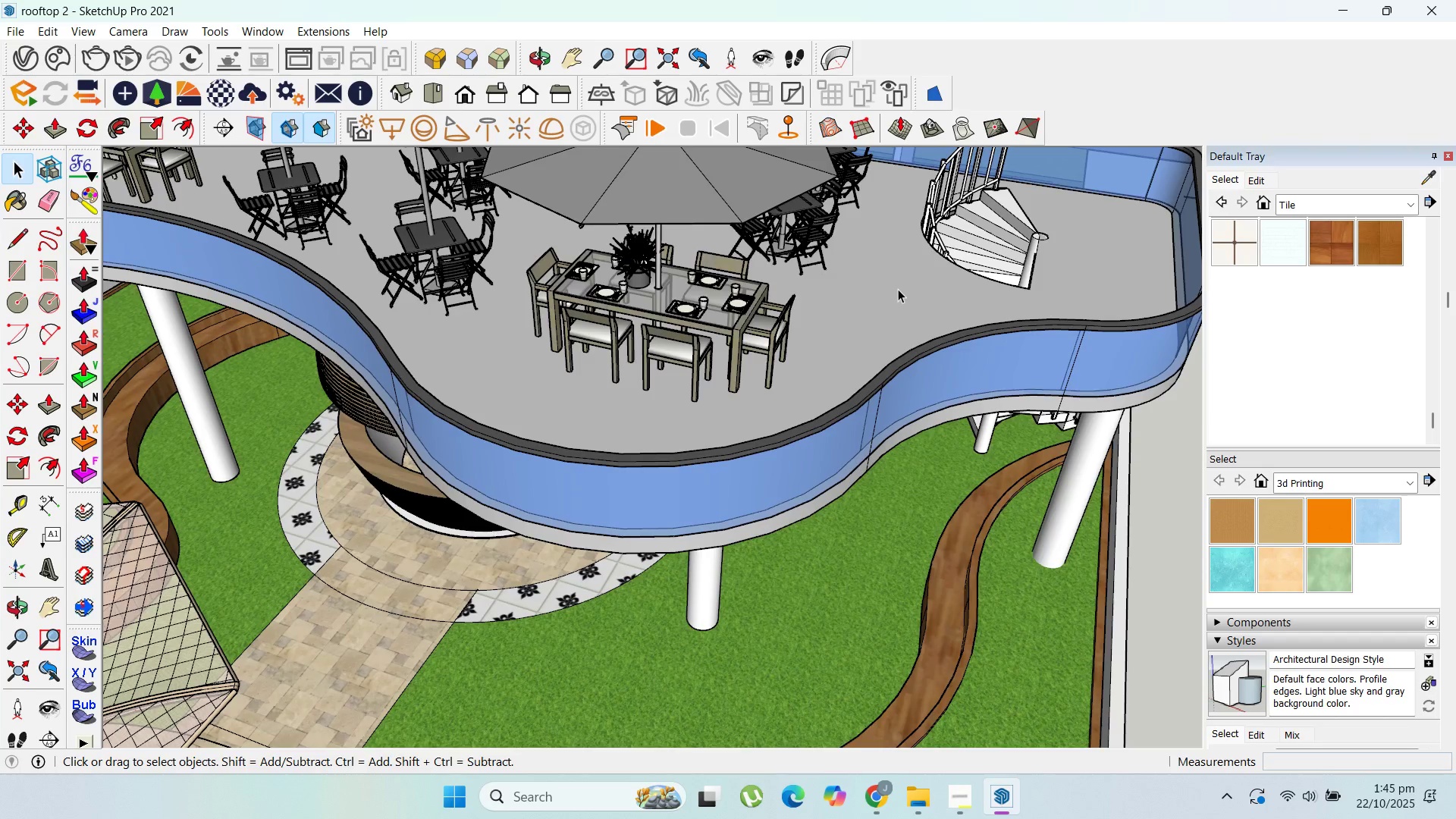 
double_click([898, 289])
 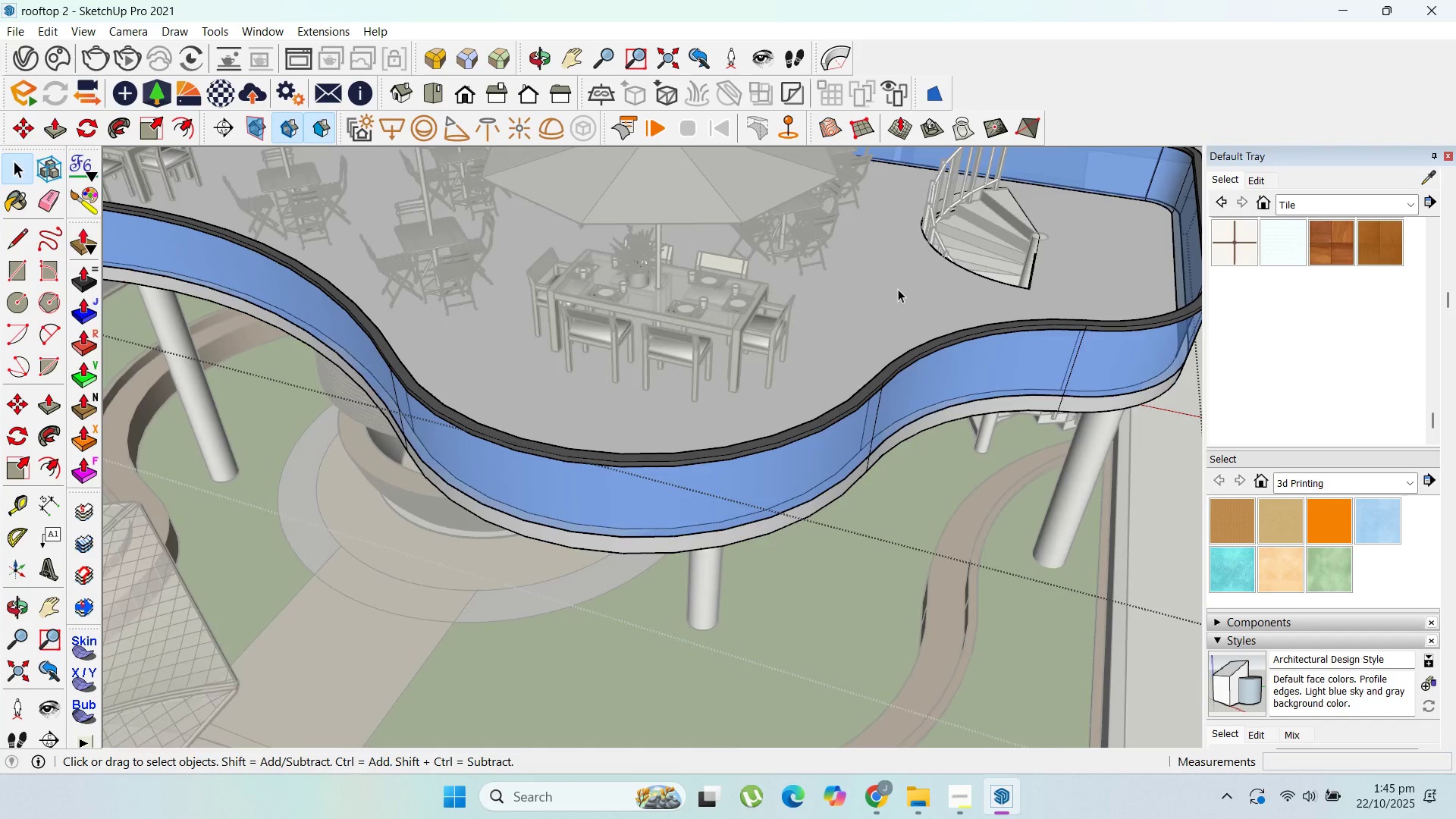 
triple_click([898, 289])
 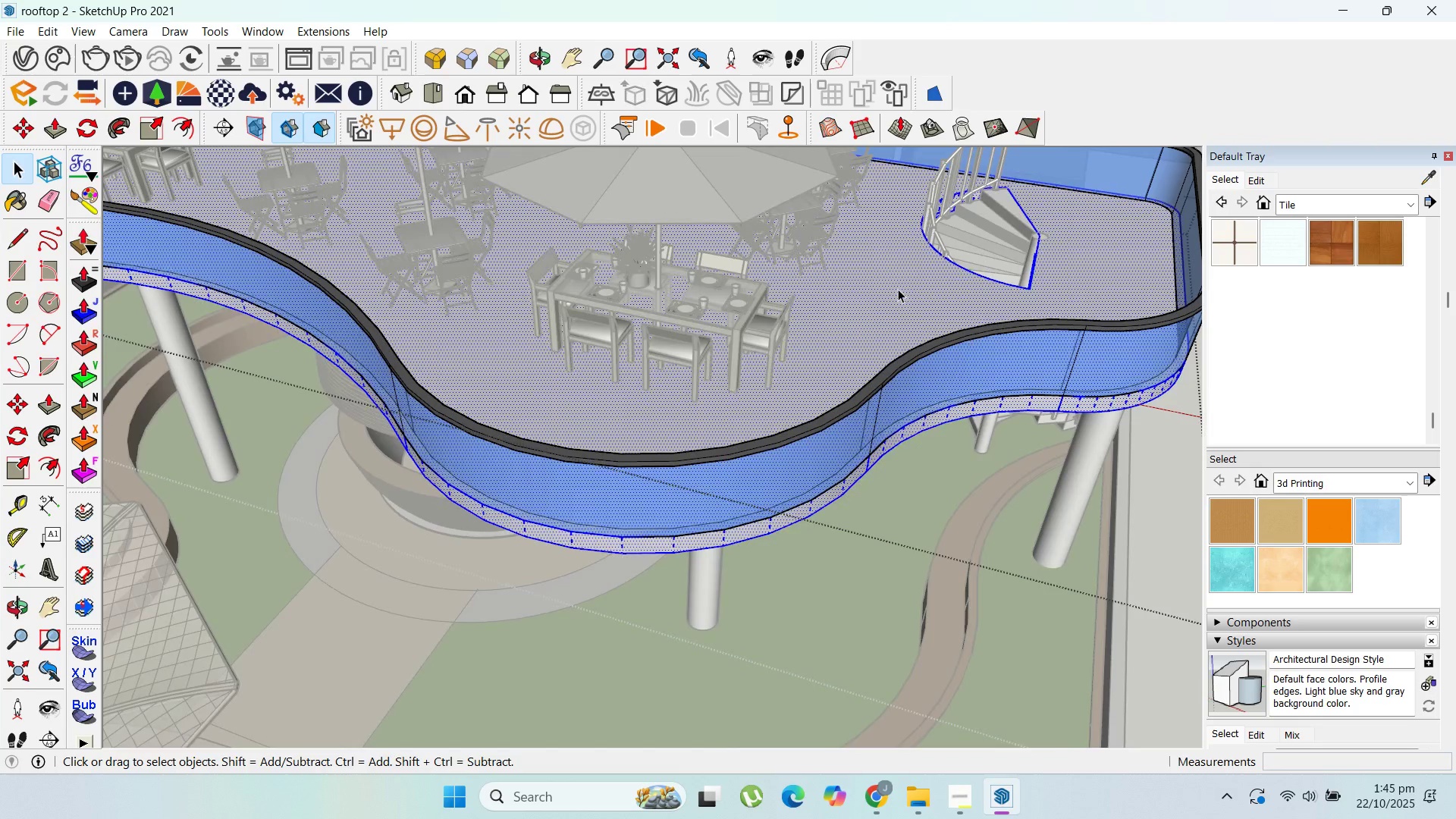 
triple_click([898, 289])
 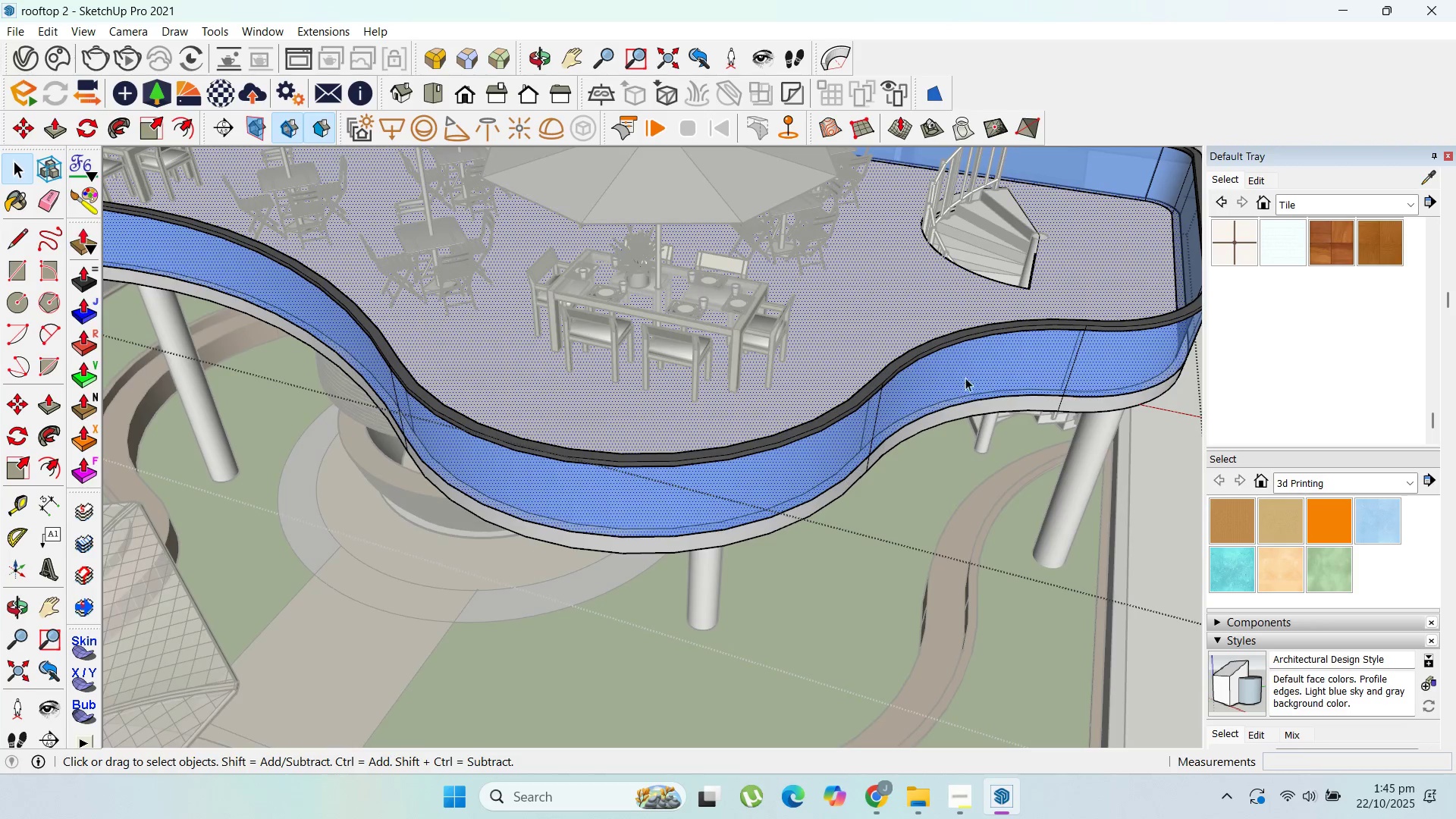 
scroll: coordinate [1012, 475], scroll_direction: down, amount: 9.0
 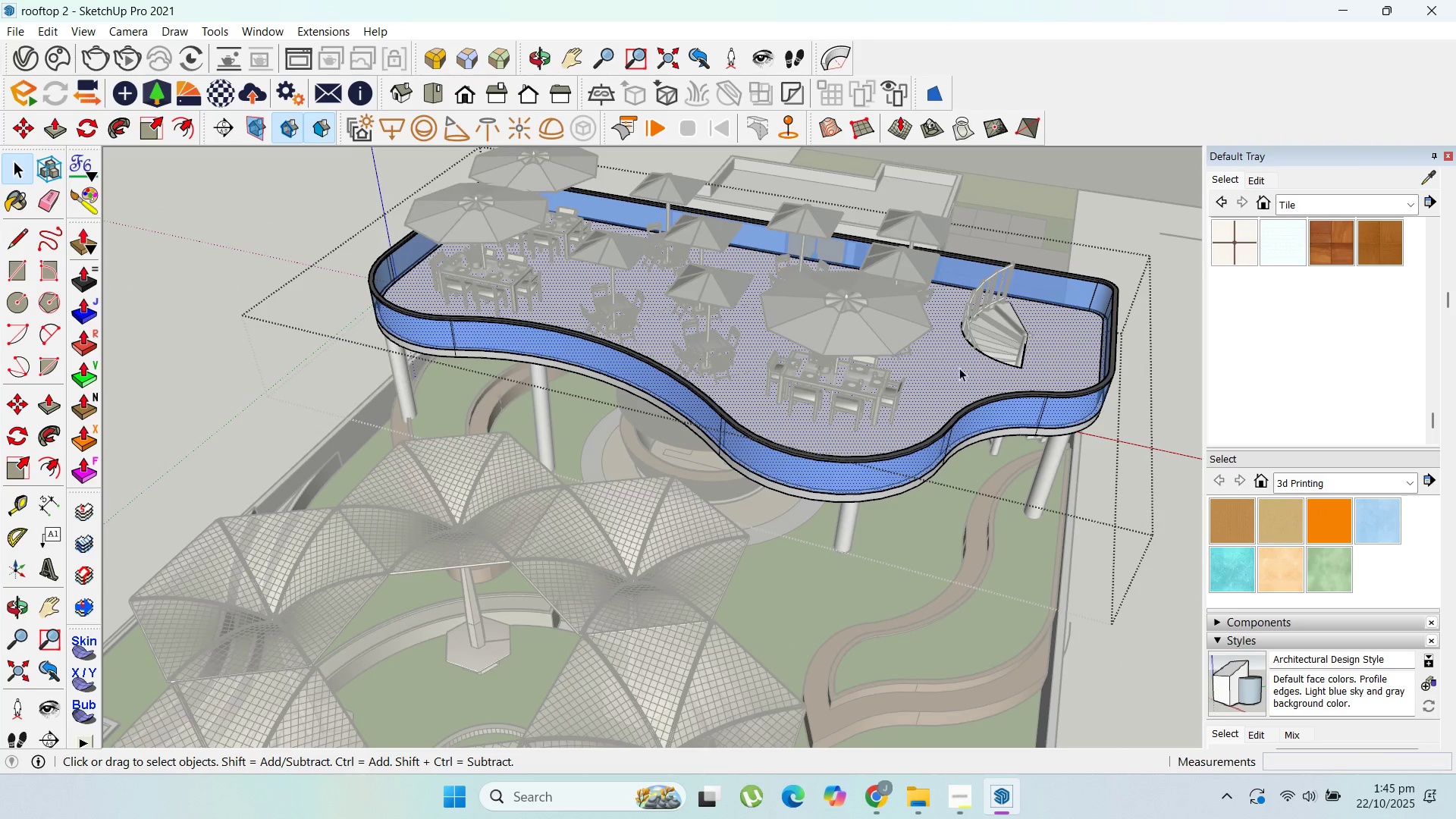 
scroll: coordinate [966, 388], scroll_direction: up, amount: 11.0
 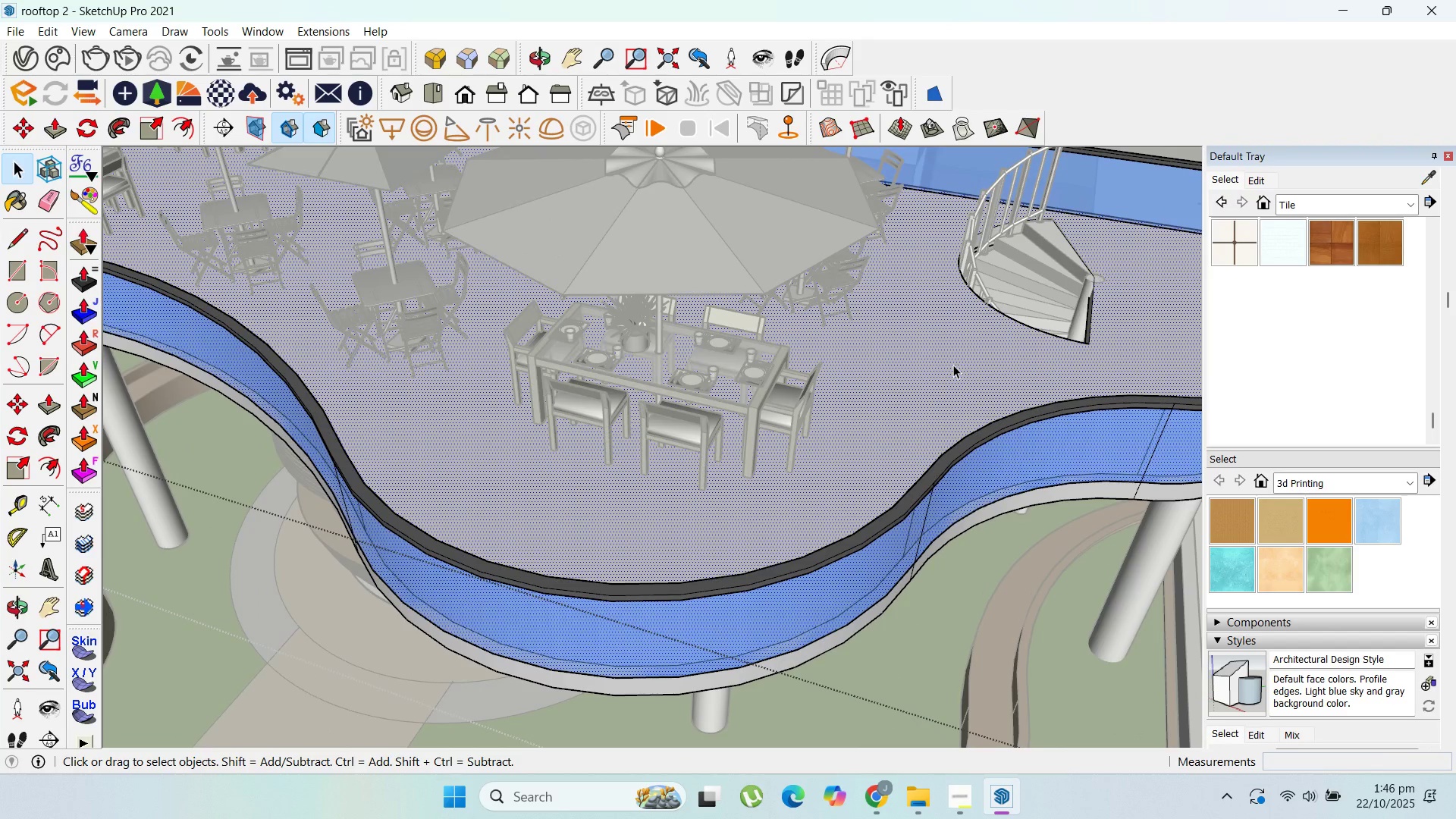 
key(Escape)
 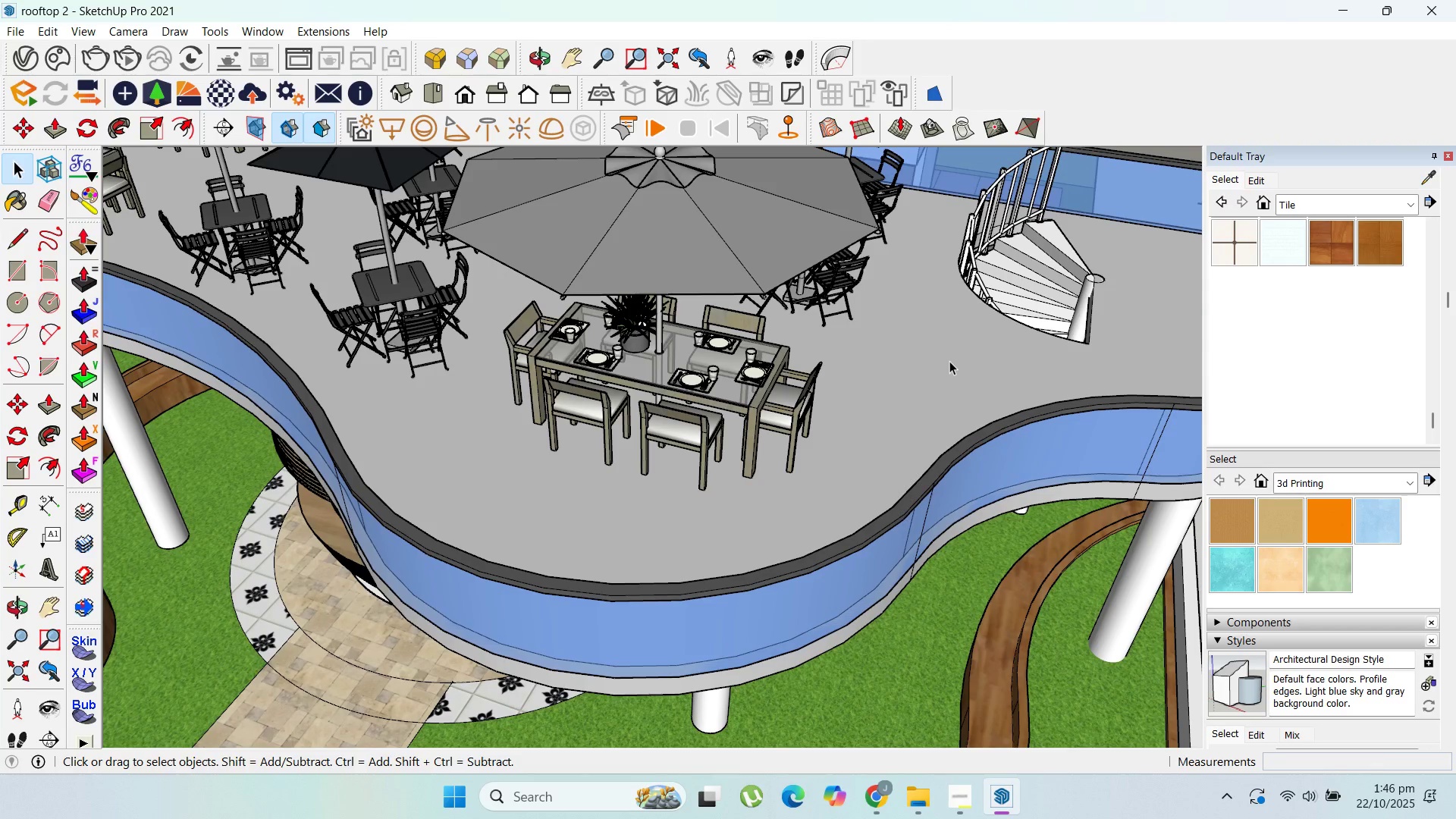 
key(Escape)
 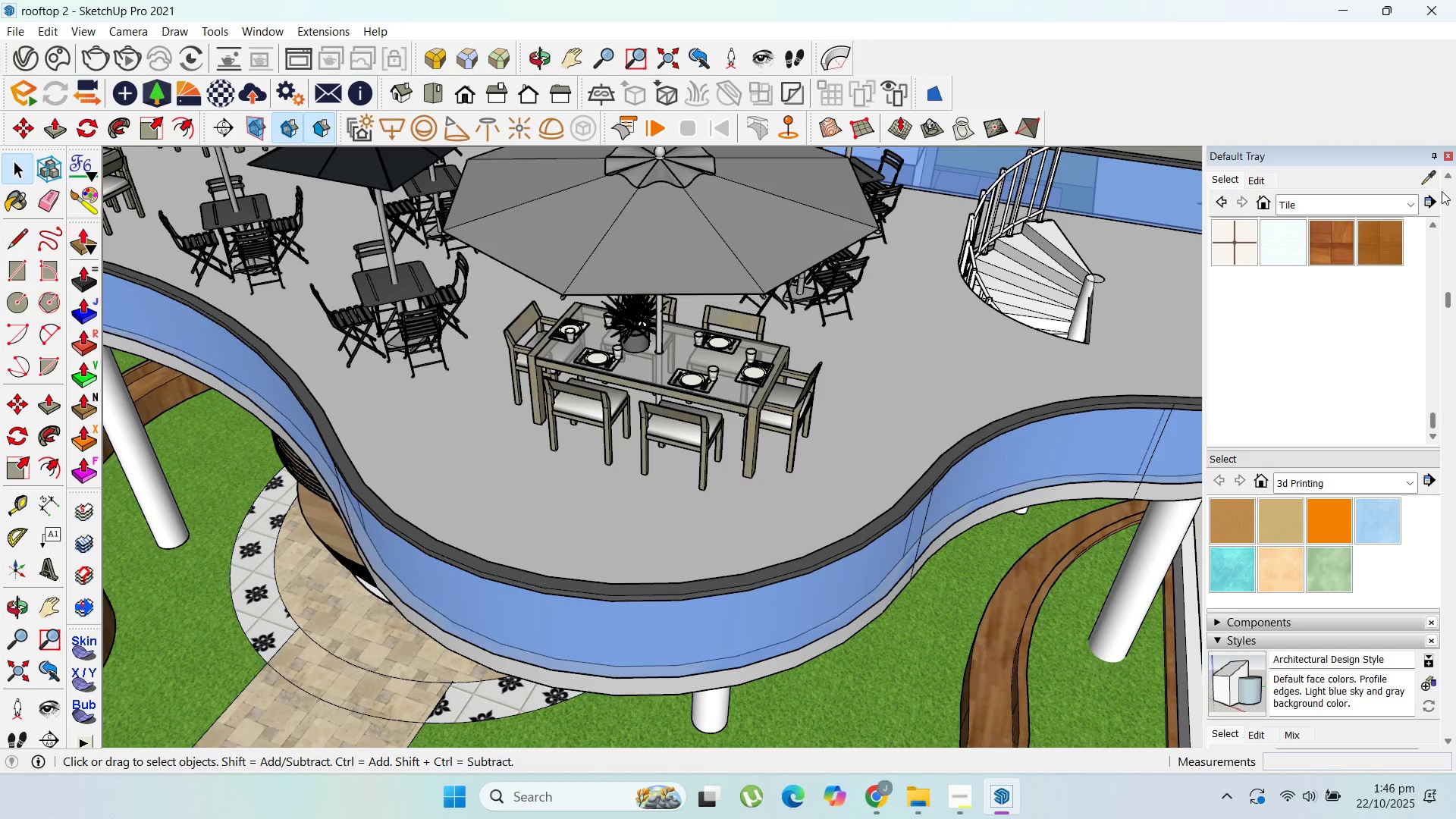 
left_click([1429, 182])
 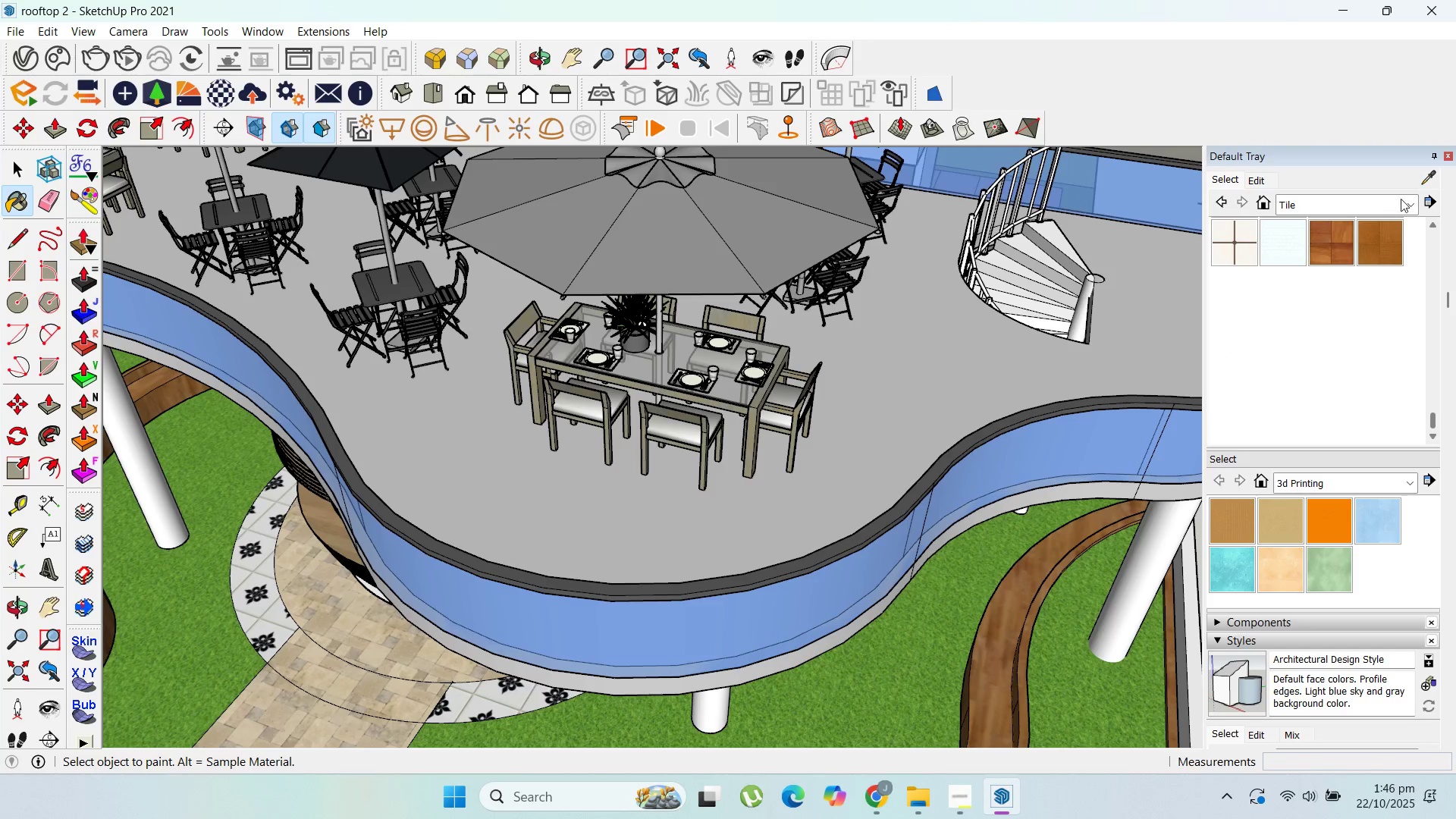 
left_click([1435, 177])
 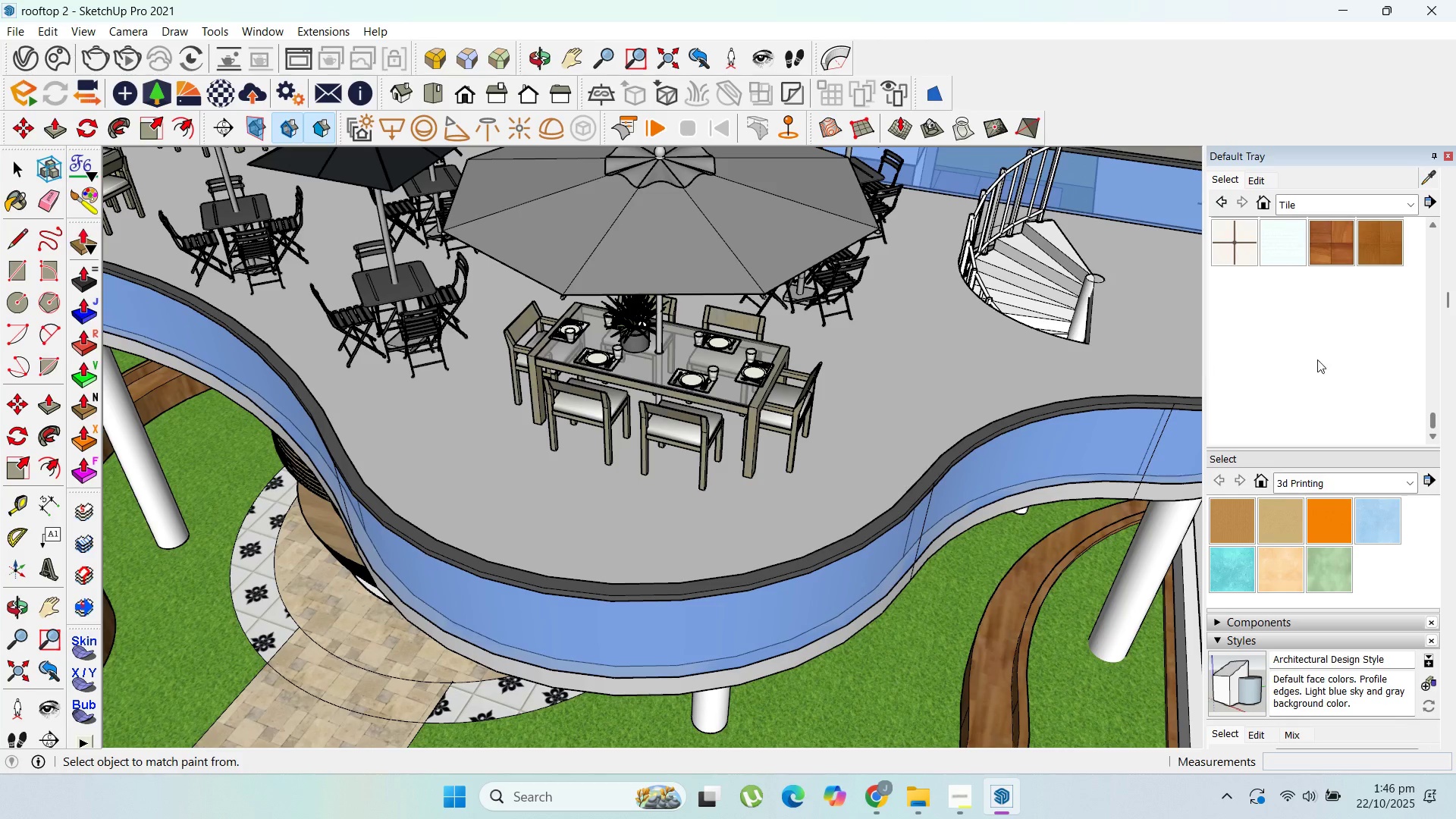 
scroll: coordinate [1455, 548], scroll_direction: up, amount: 9.0
 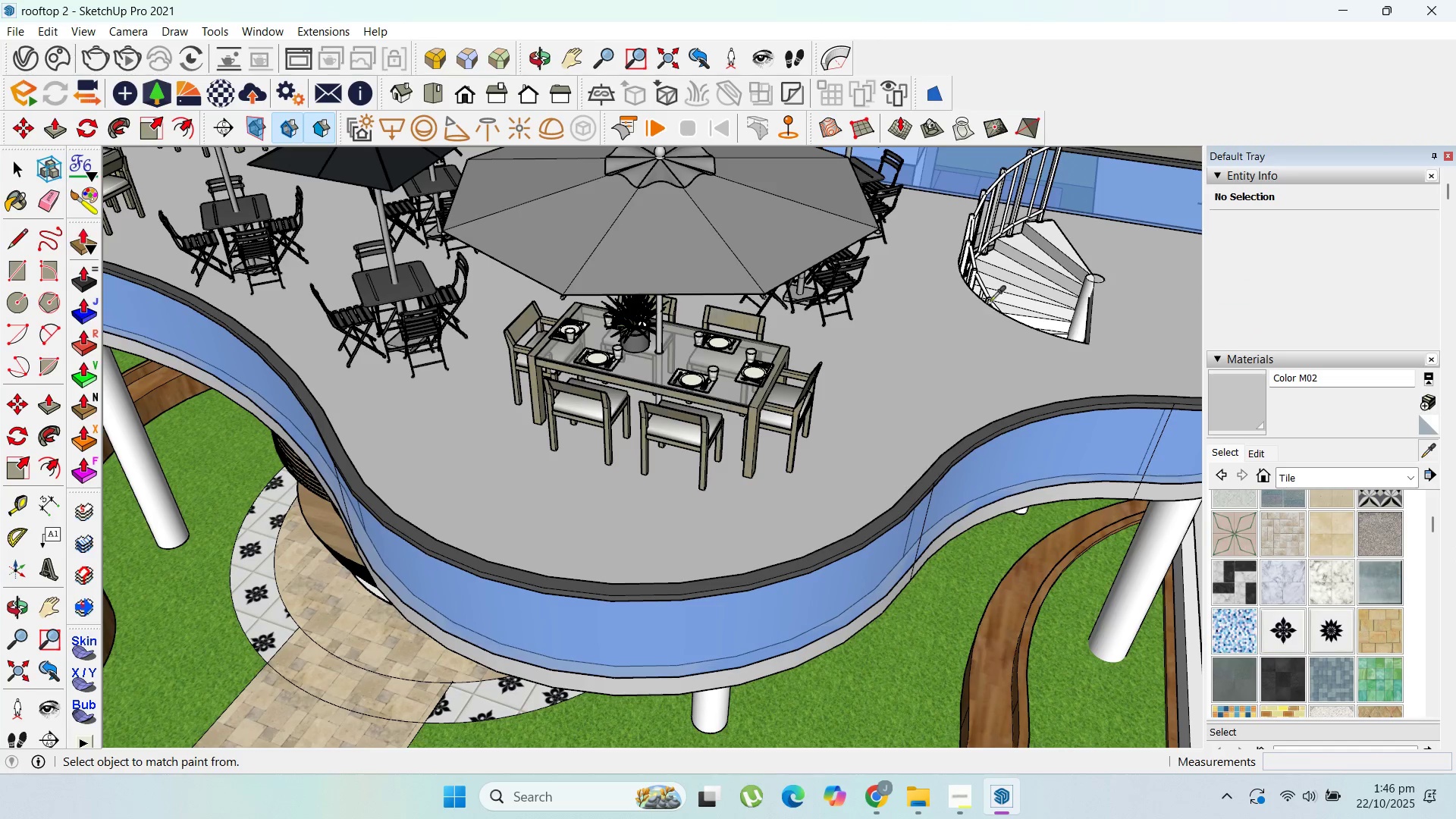 
scroll: coordinate [880, 250], scroll_direction: down, amount: 4.0
 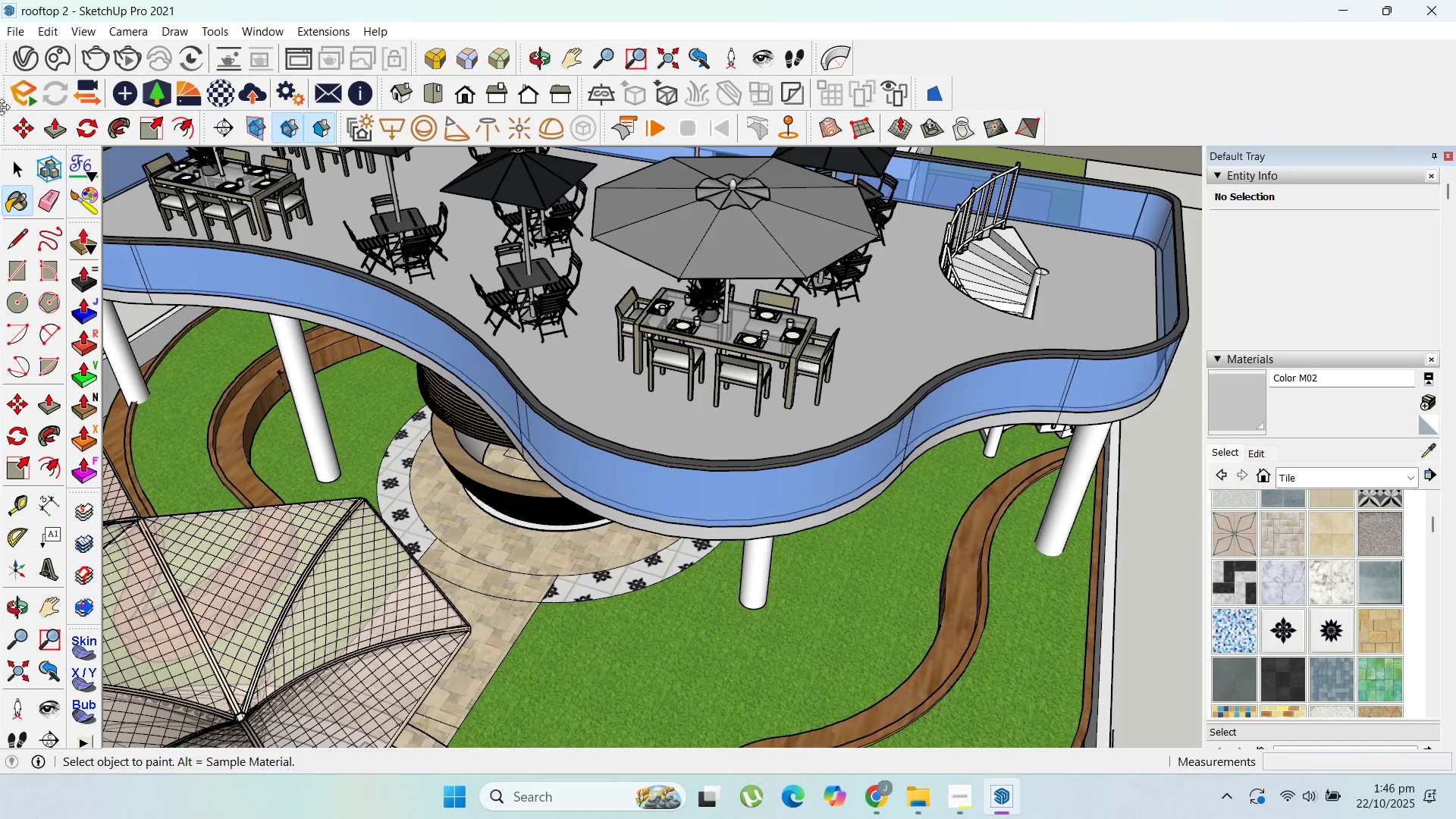 
key(Escape)
 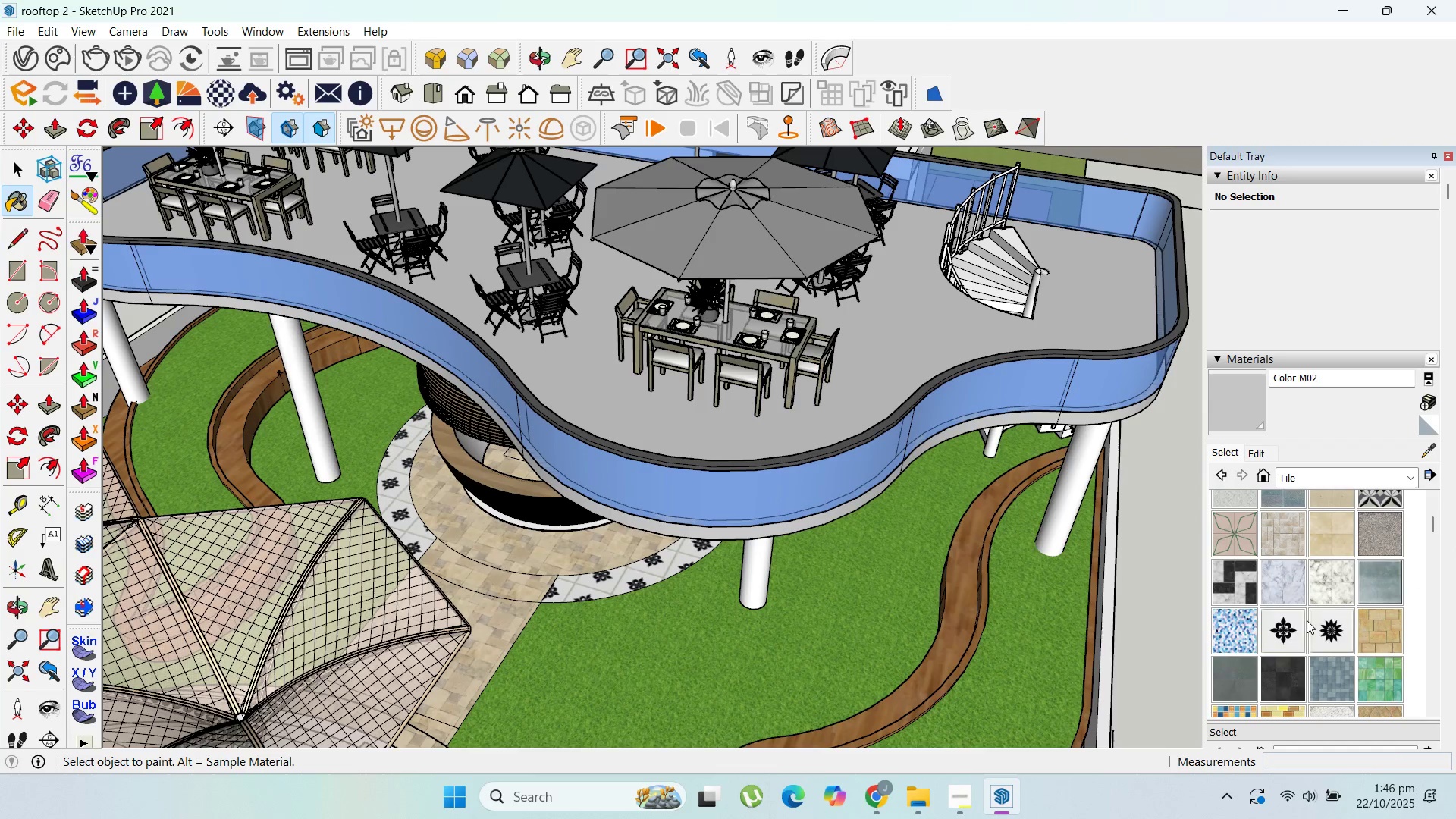 
left_click([1231, 568])
 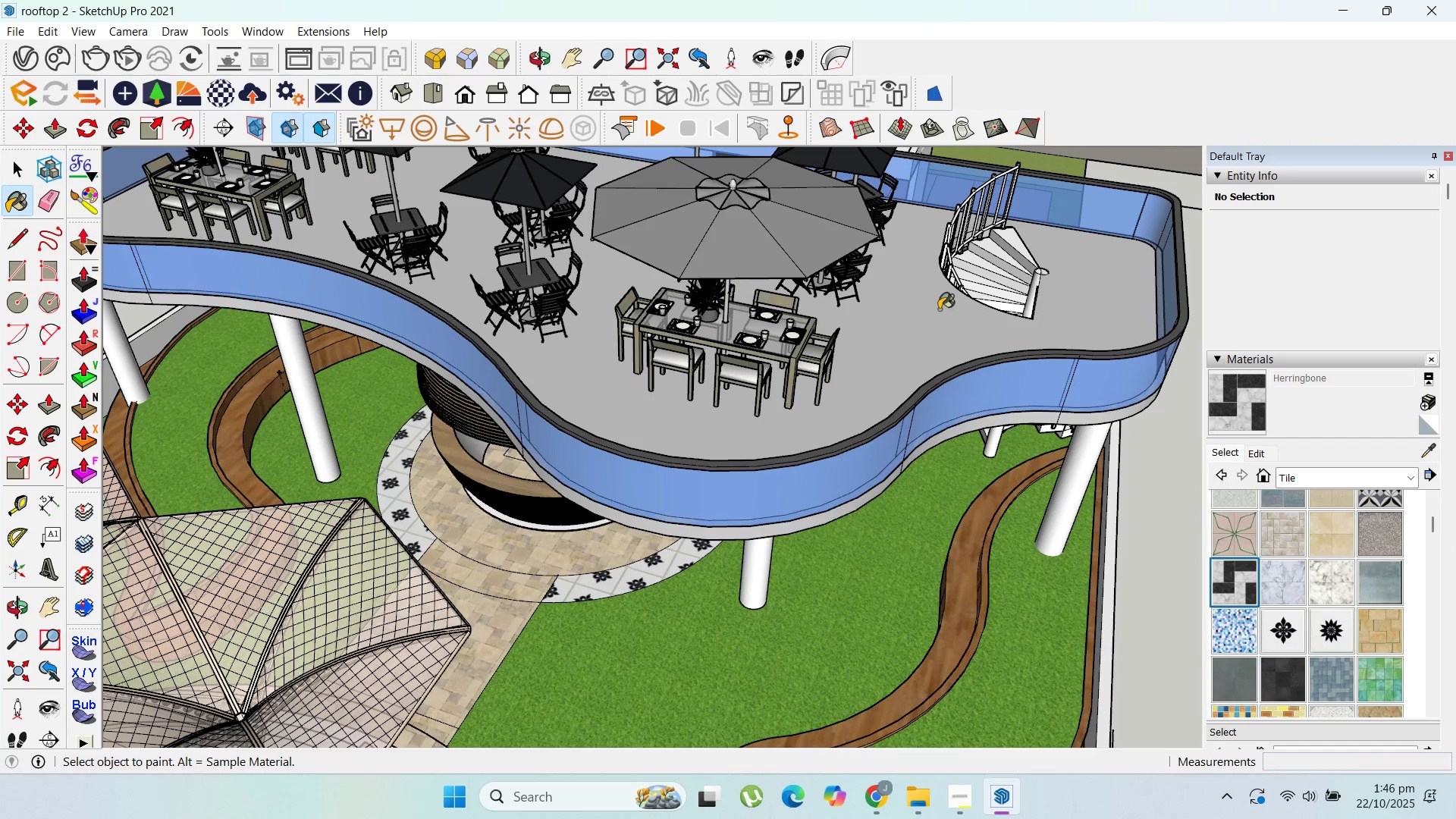 
left_click([939, 309])
 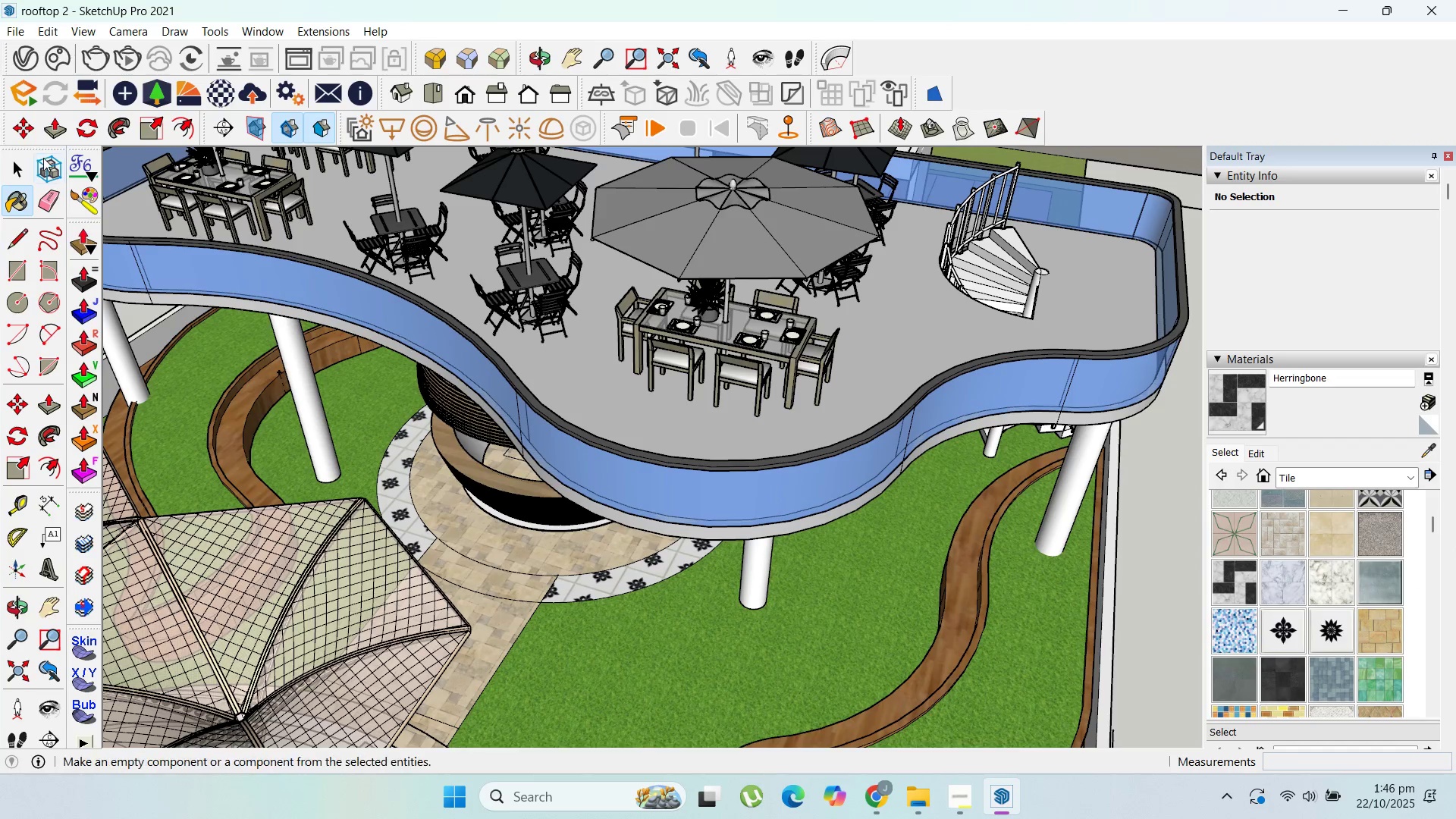 
left_click([20, 160])
 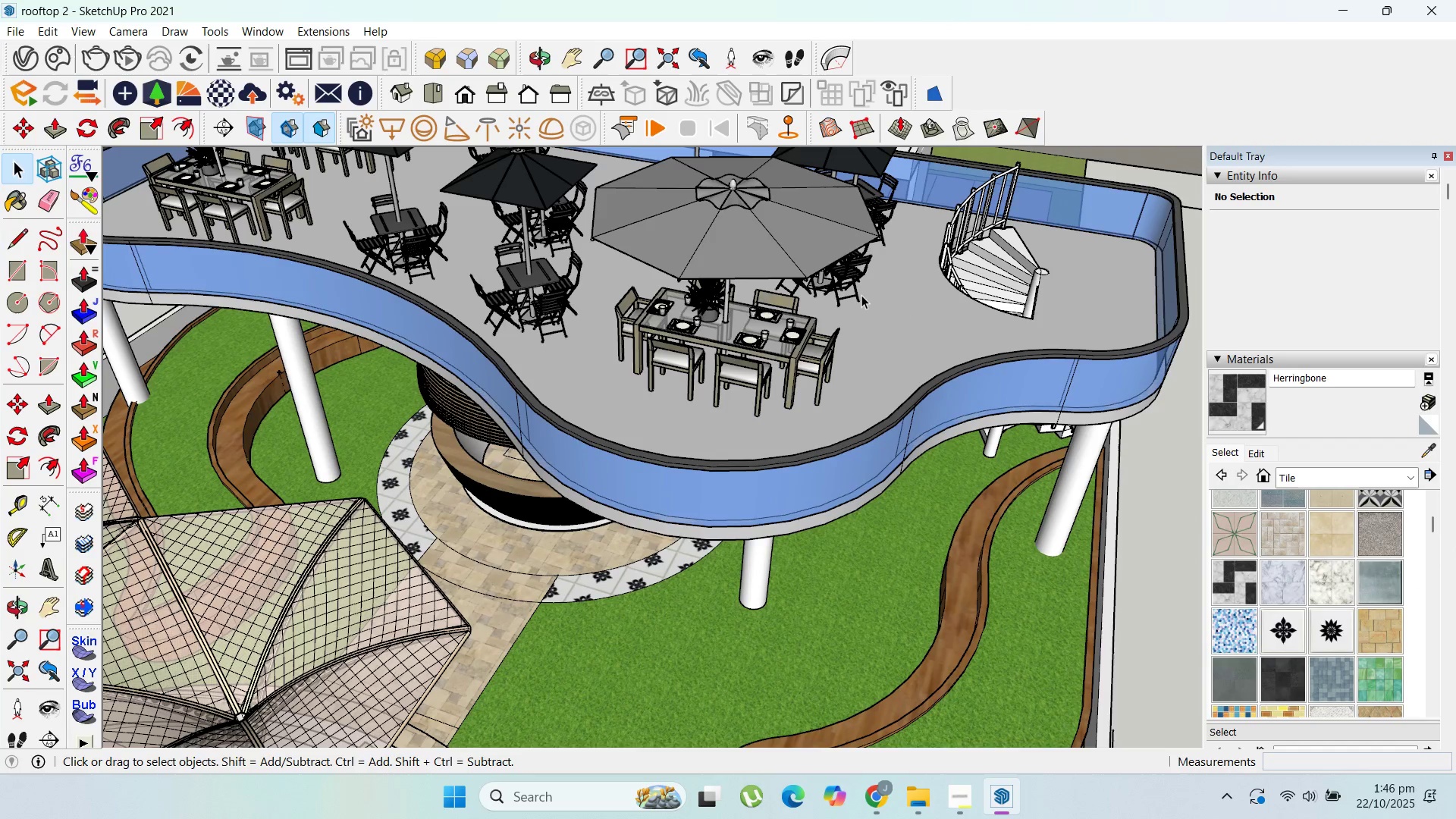 
double_click([861, 295])
 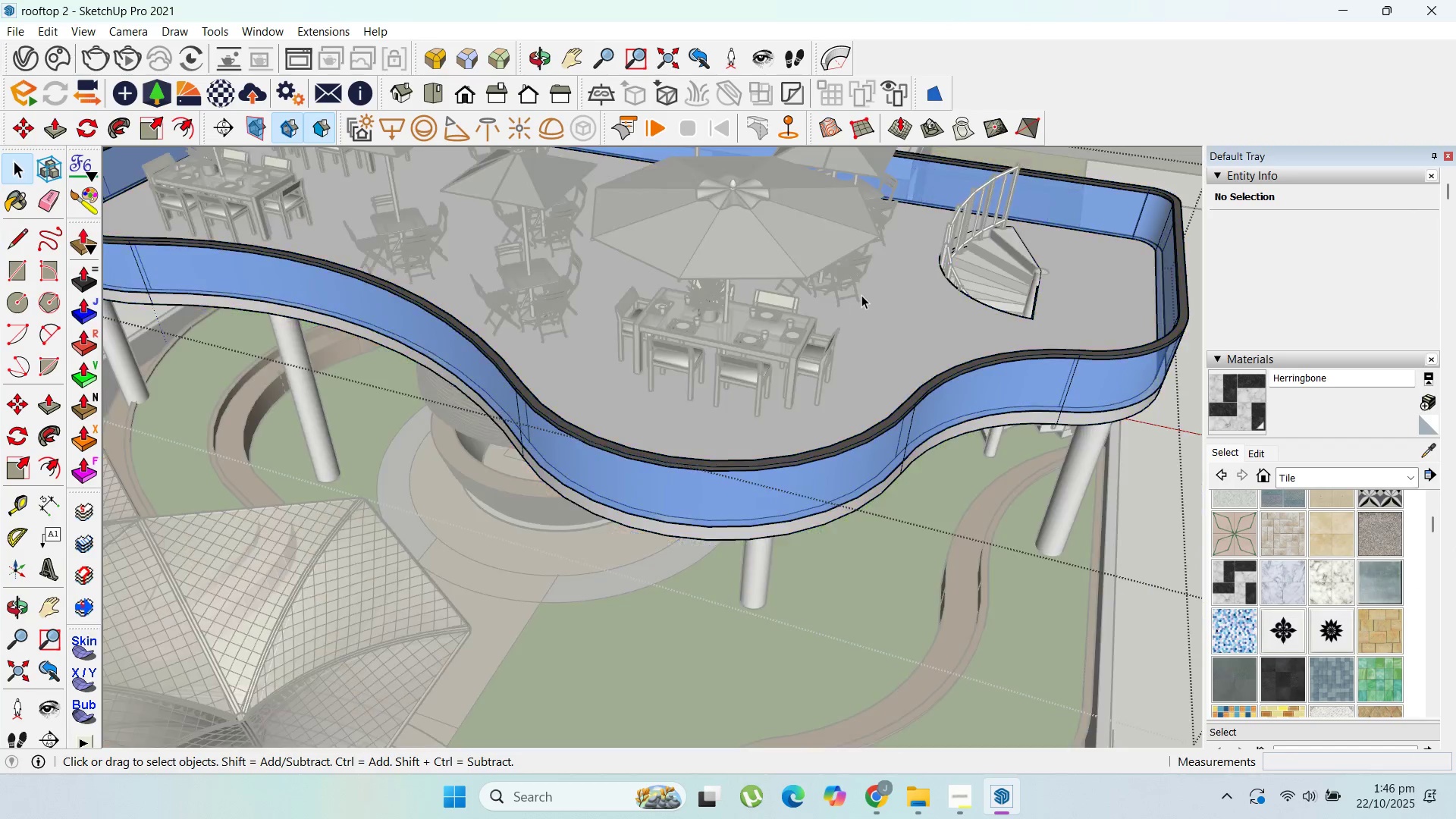 
triple_click([861, 295])
 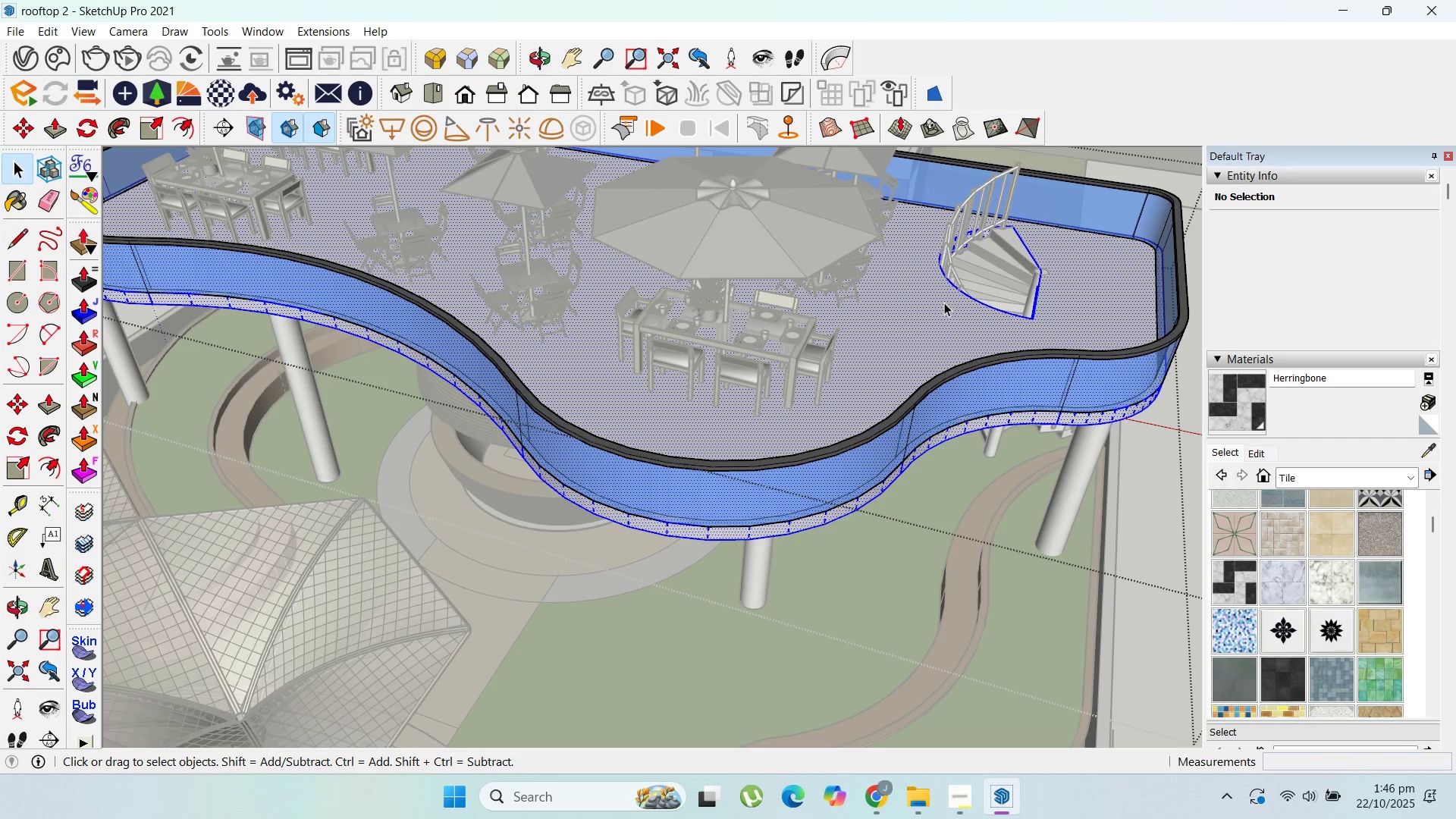 
triple_click([944, 303])
 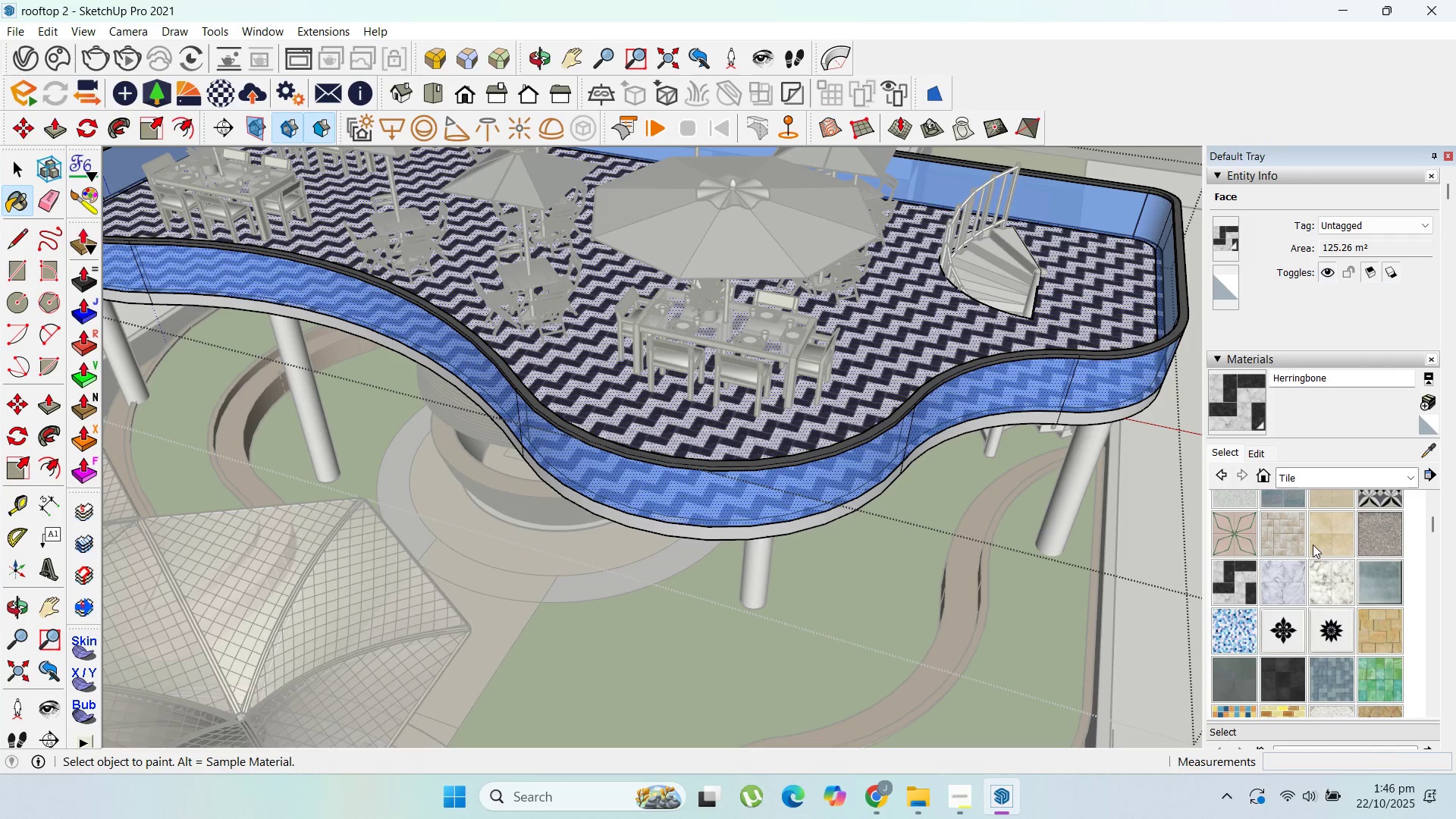 
left_click([1276, 544])
 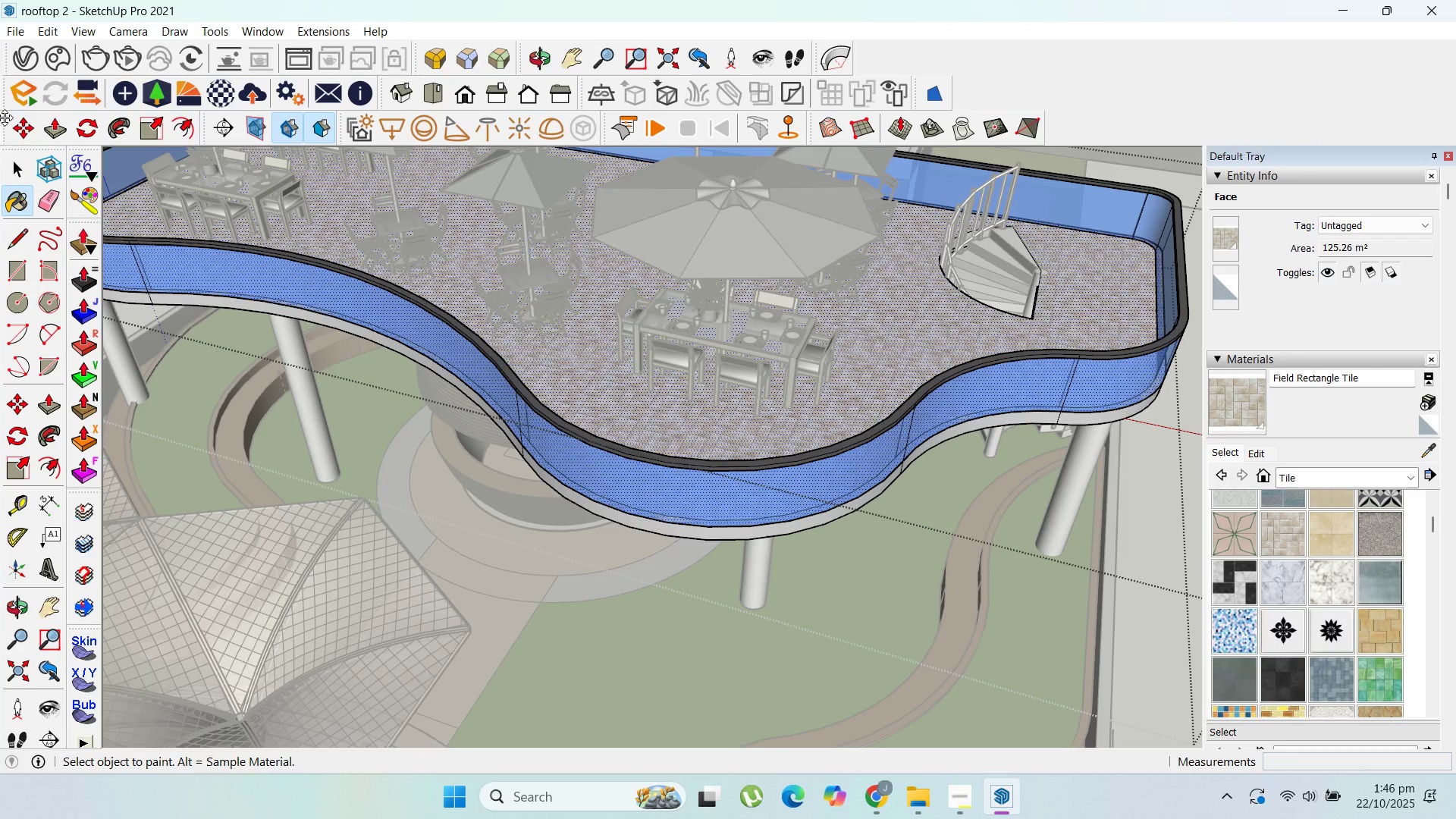 
key(Escape)
 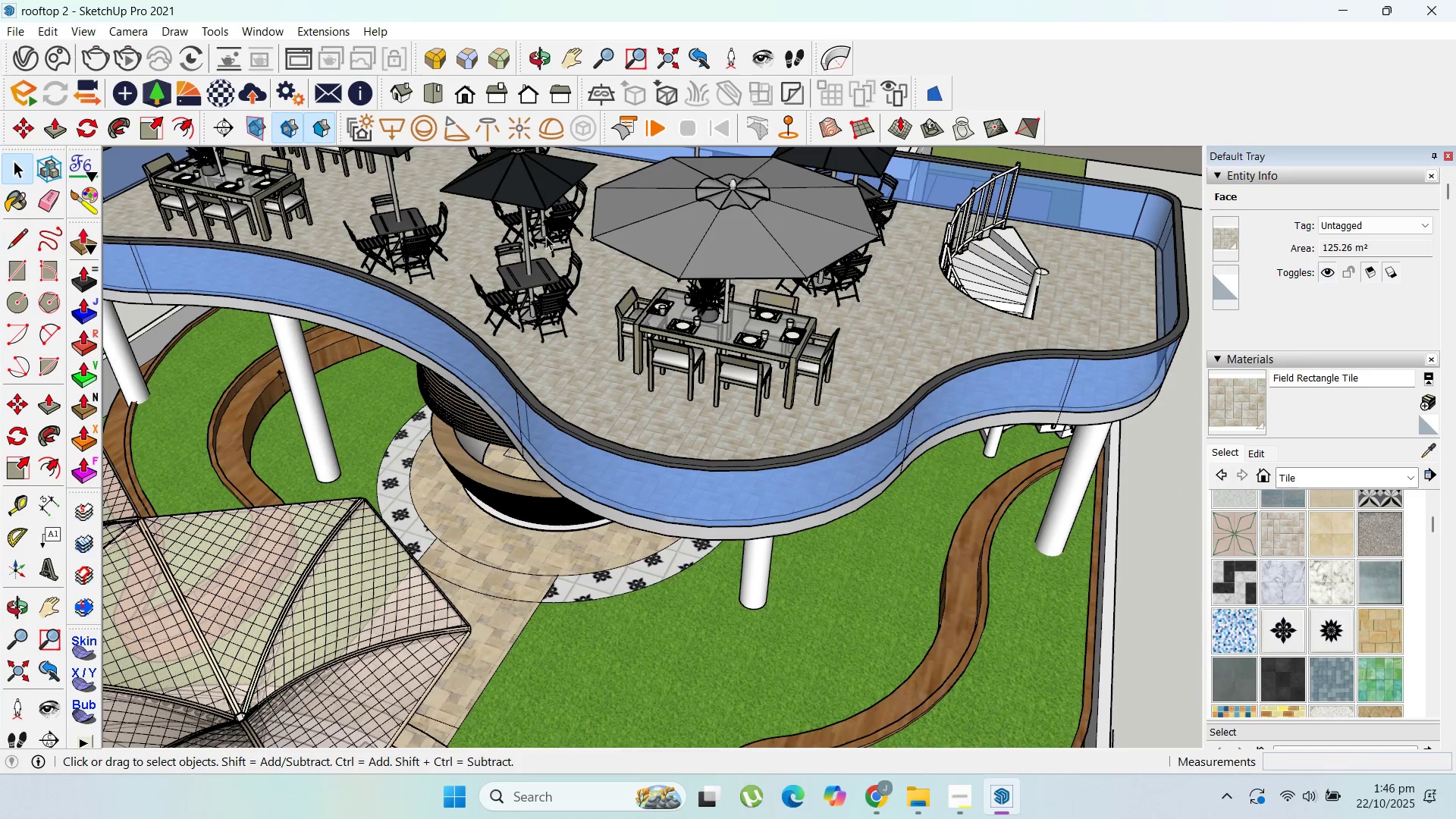 
key(Escape)
 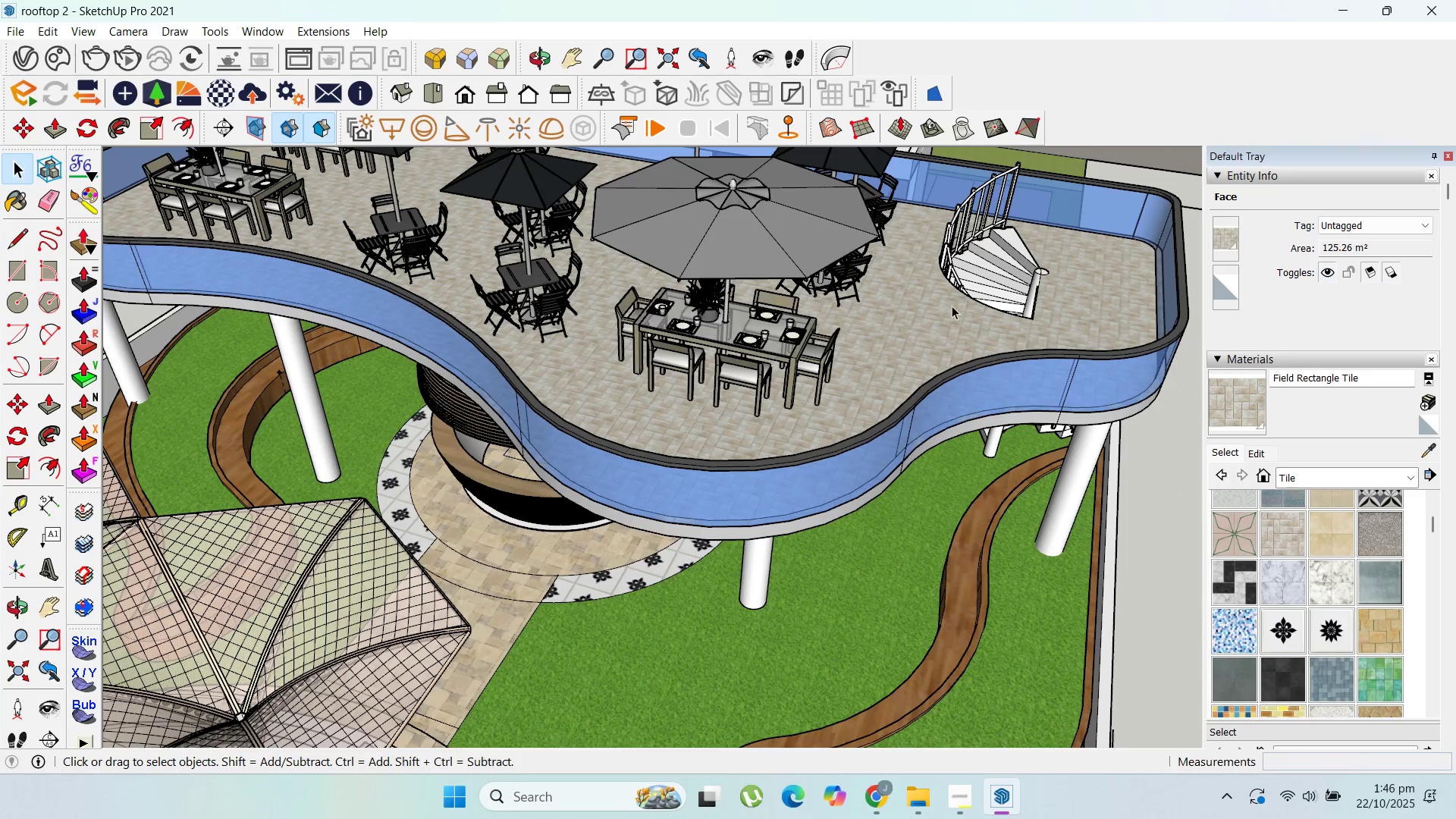 
scroll: coordinate [1140, 434], scroll_direction: down, amount: 10.0
 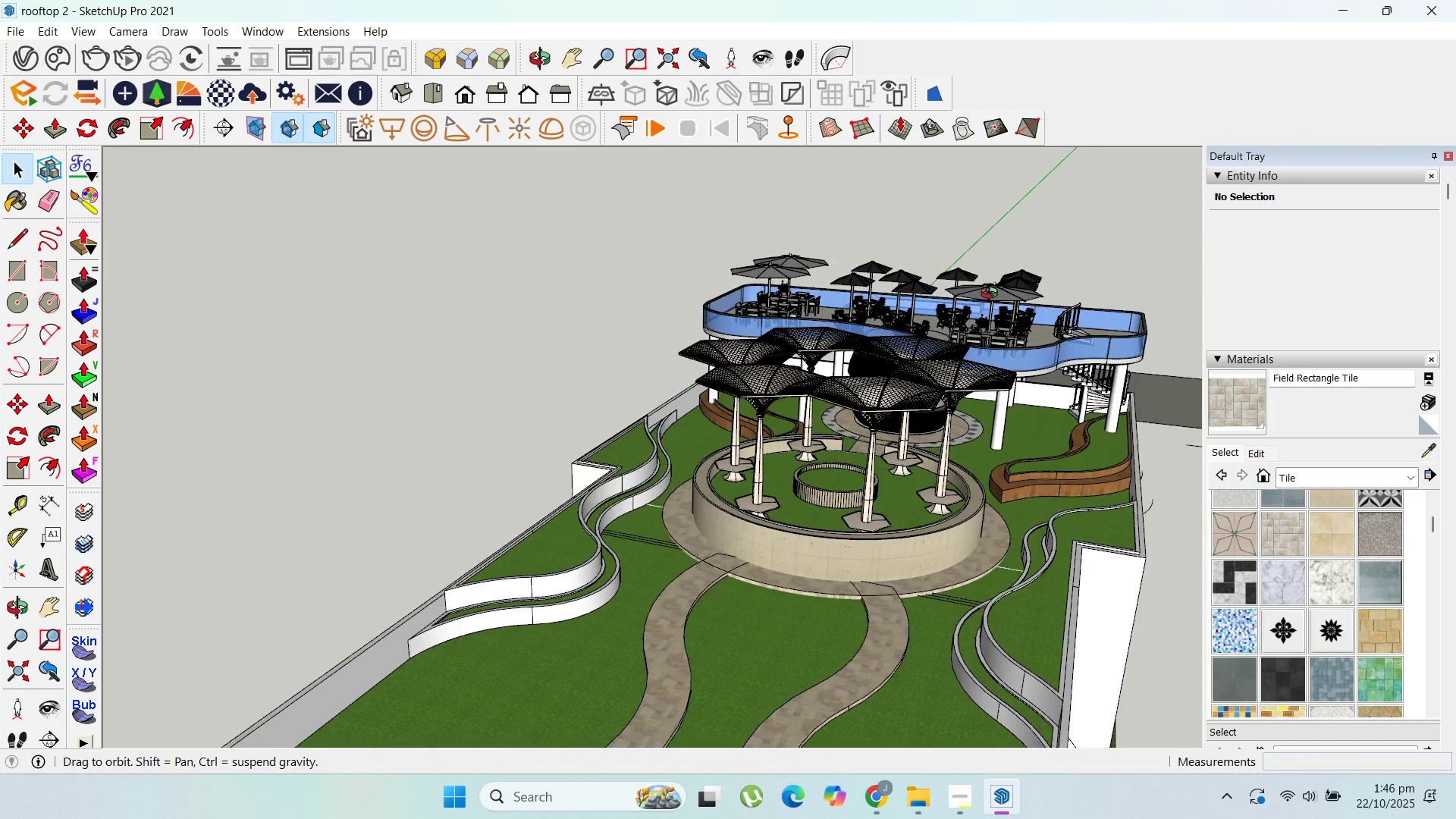 
key(Escape)
 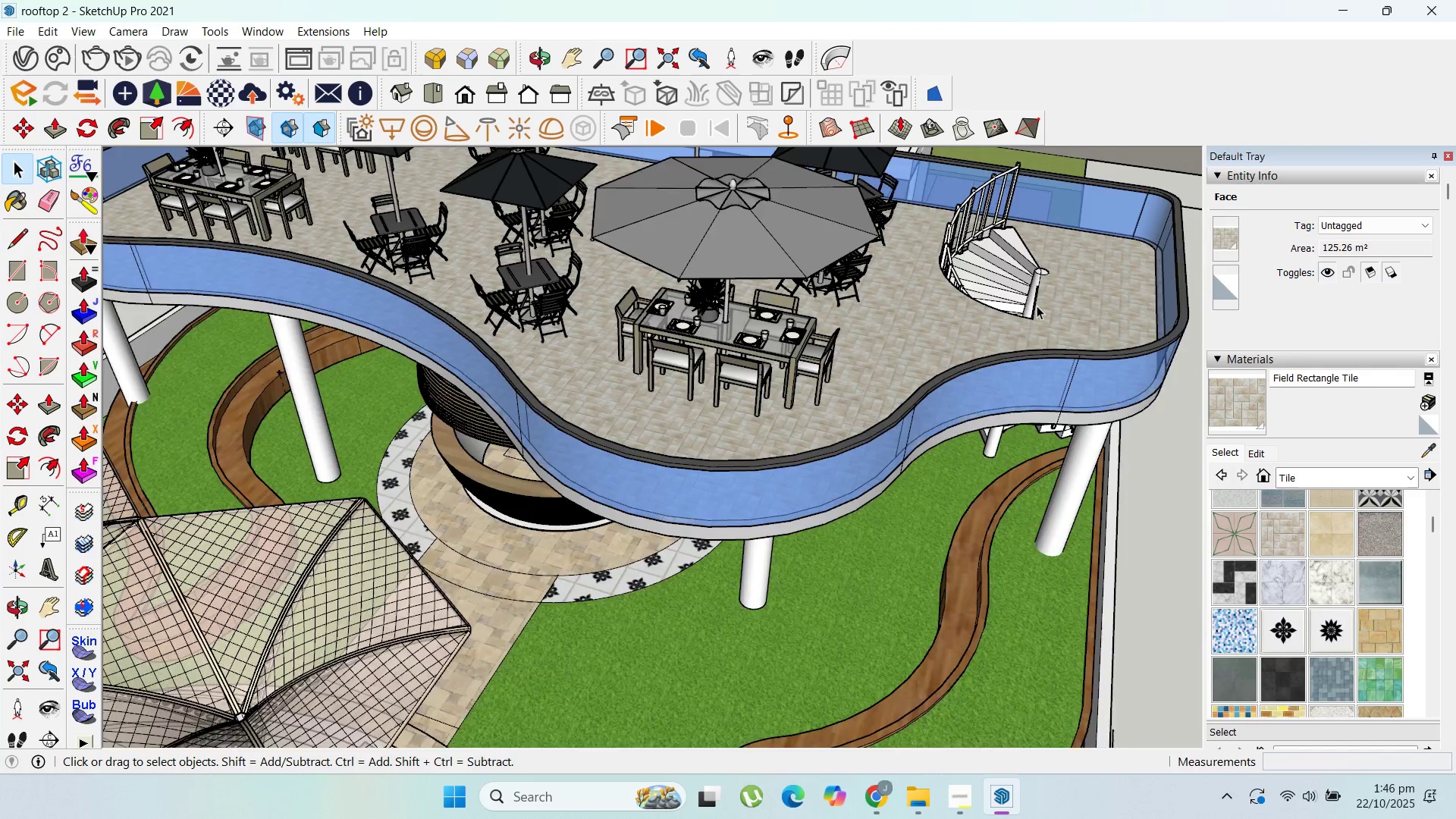 
scroll: coordinate [855, 497], scroll_direction: up, amount: 5.0
 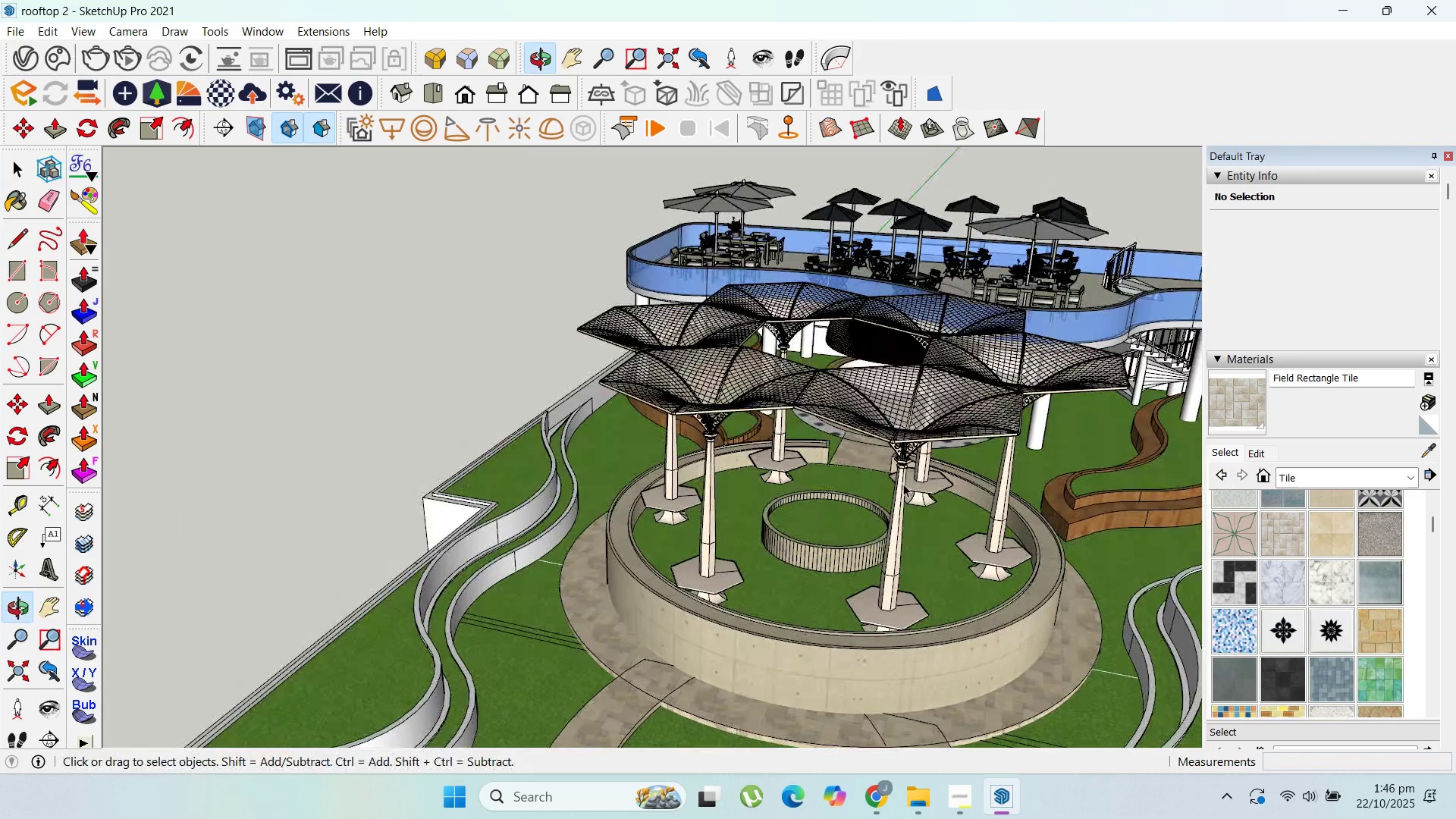 
scroll: coordinate [889, 595], scroll_direction: down, amount: 7.0
 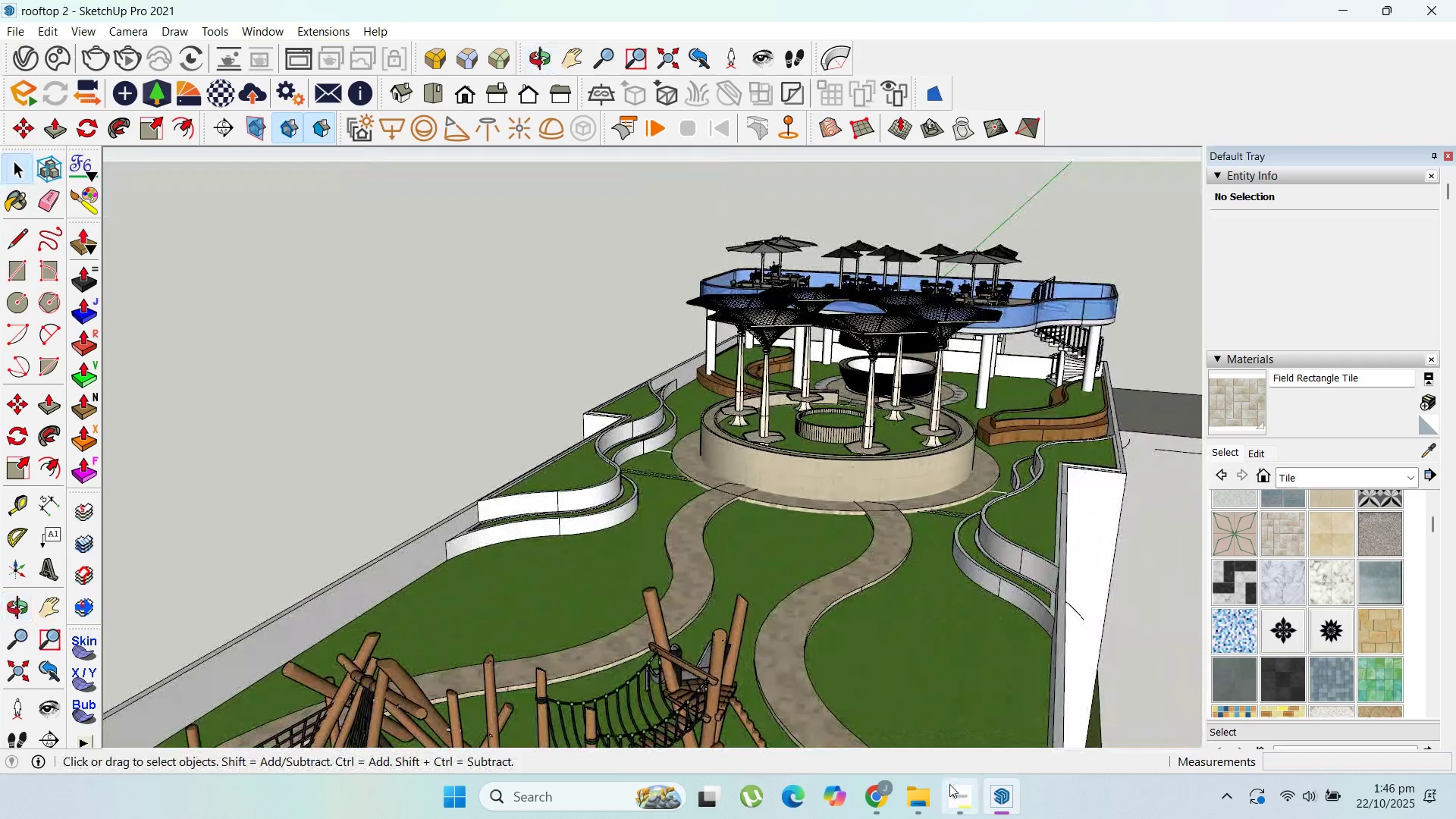 
left_click([893, 792])
 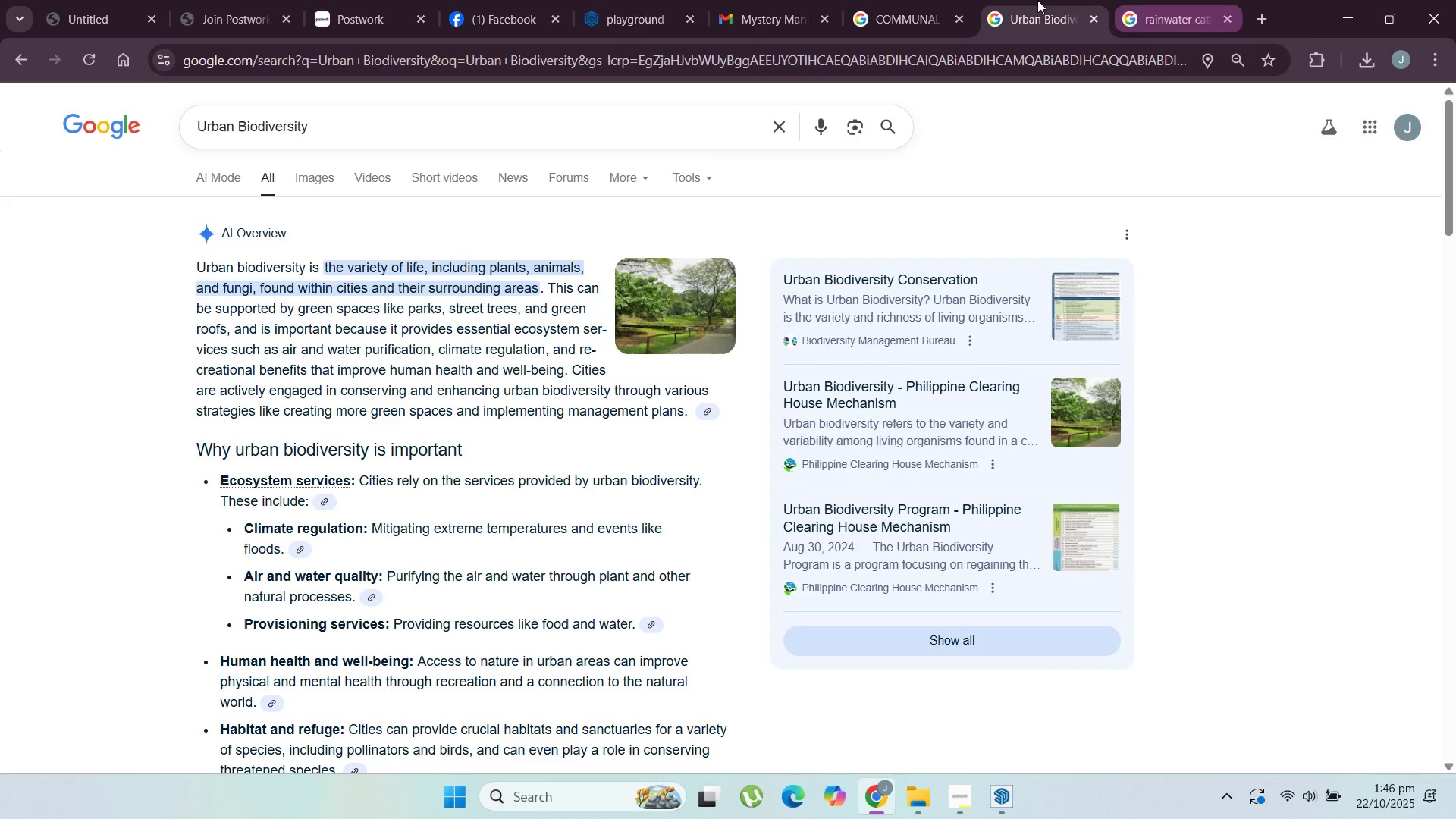 
left_click([941, 0])
 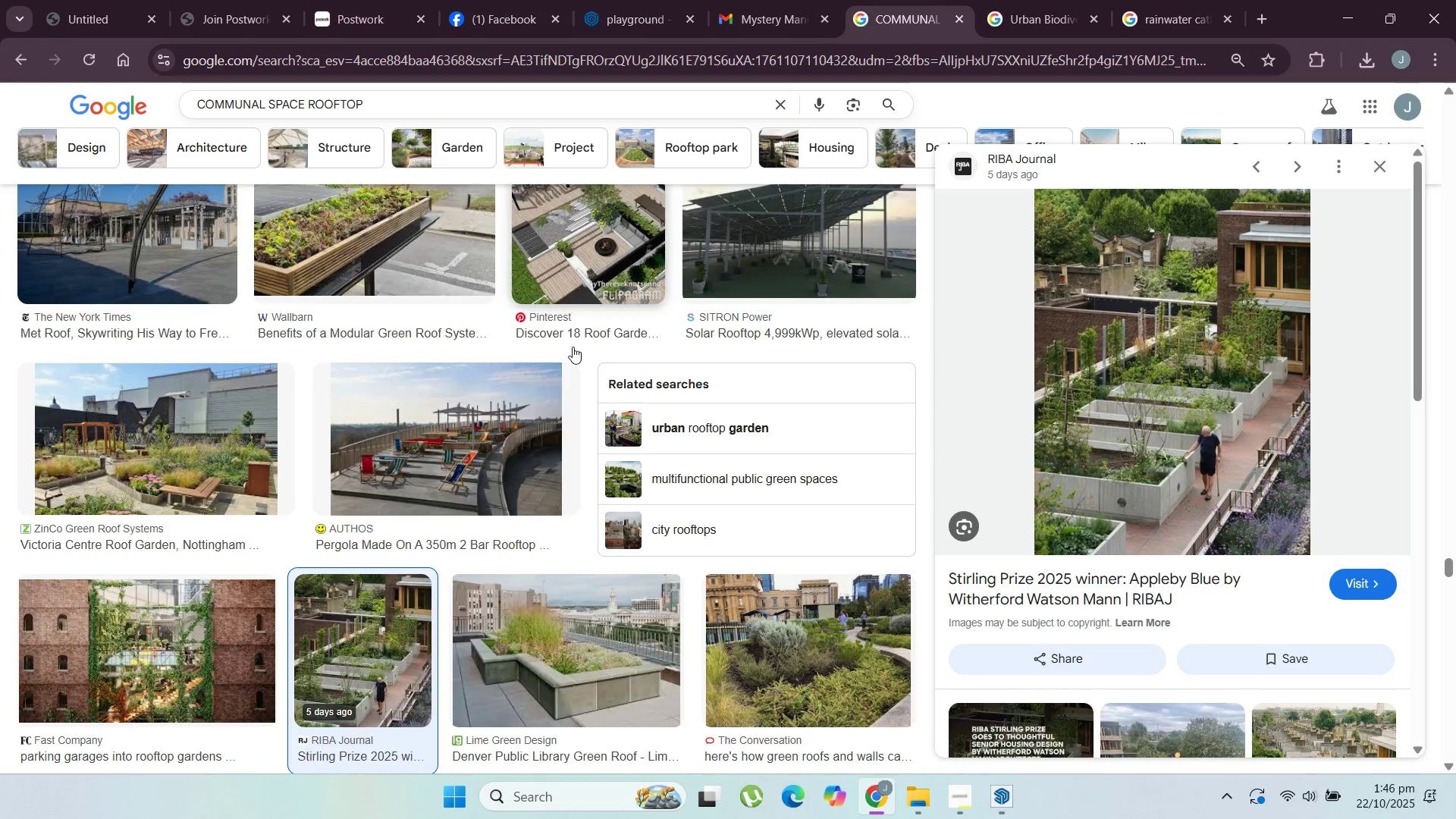 
scroll: coordinate [199, 412], scroll_direction: down, amount: 5.0
 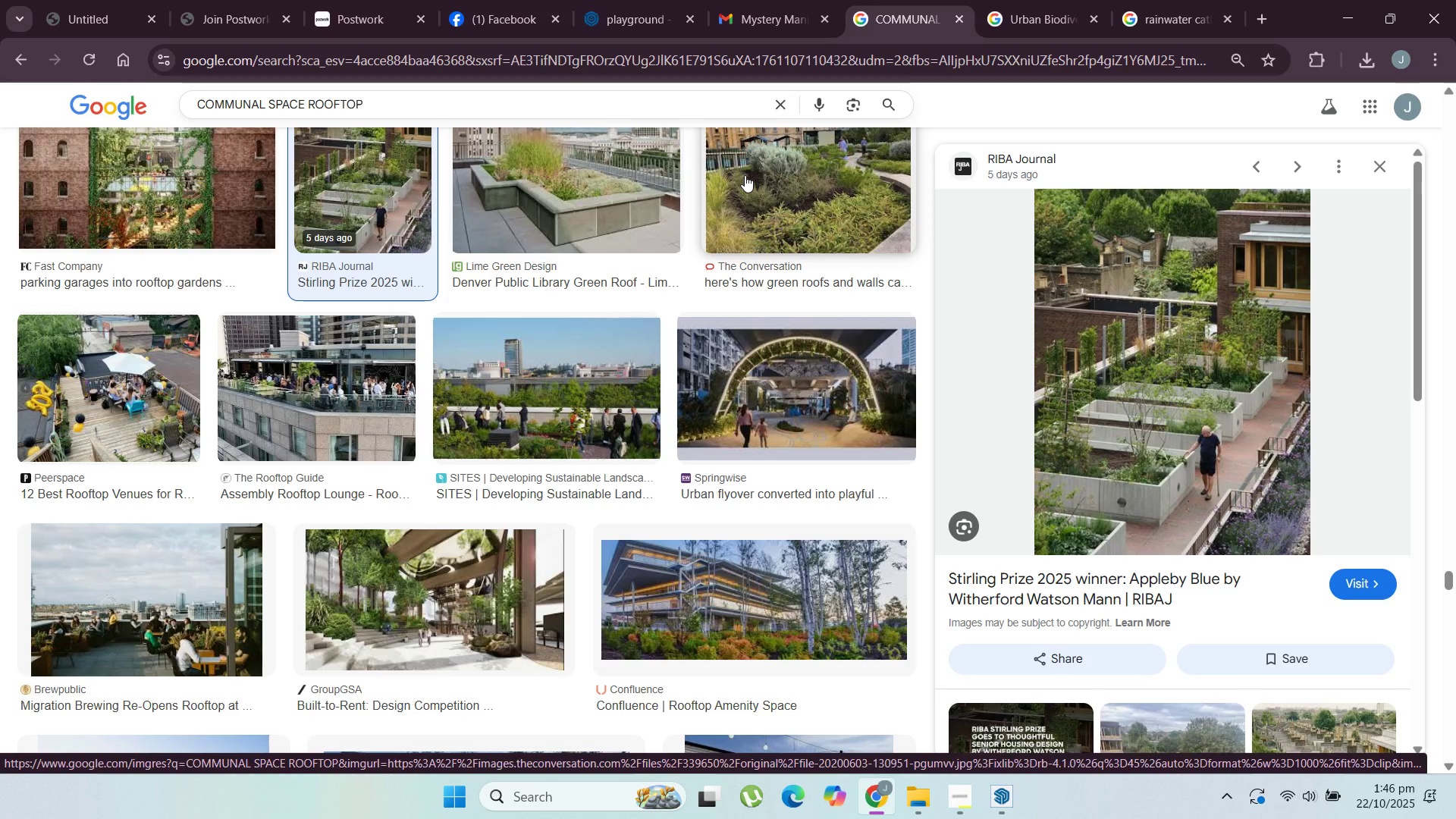 
wait(10.45)
 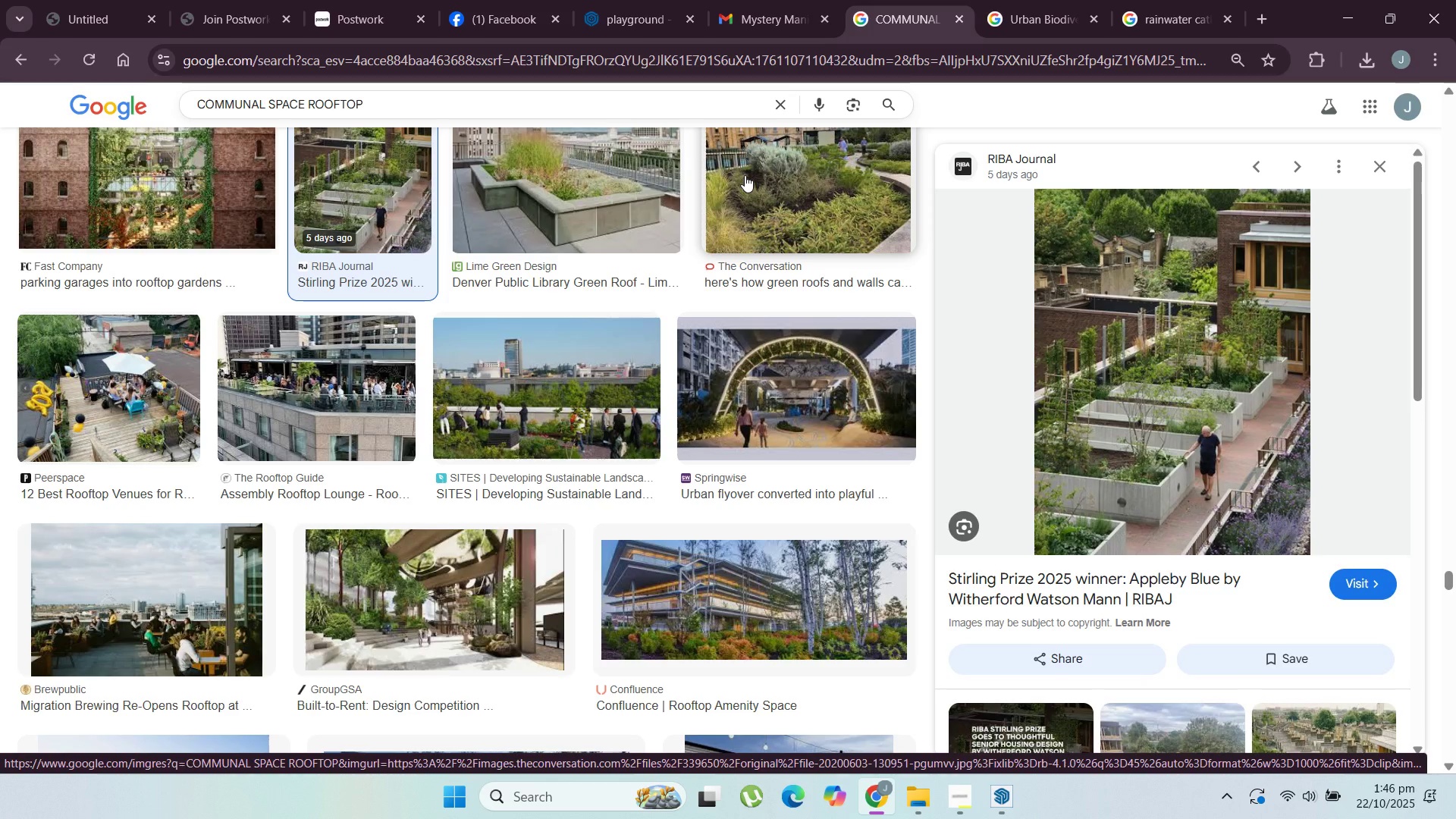 
scroll: coordinate [389, 451], scroll_direction: down, amount: 5.0
 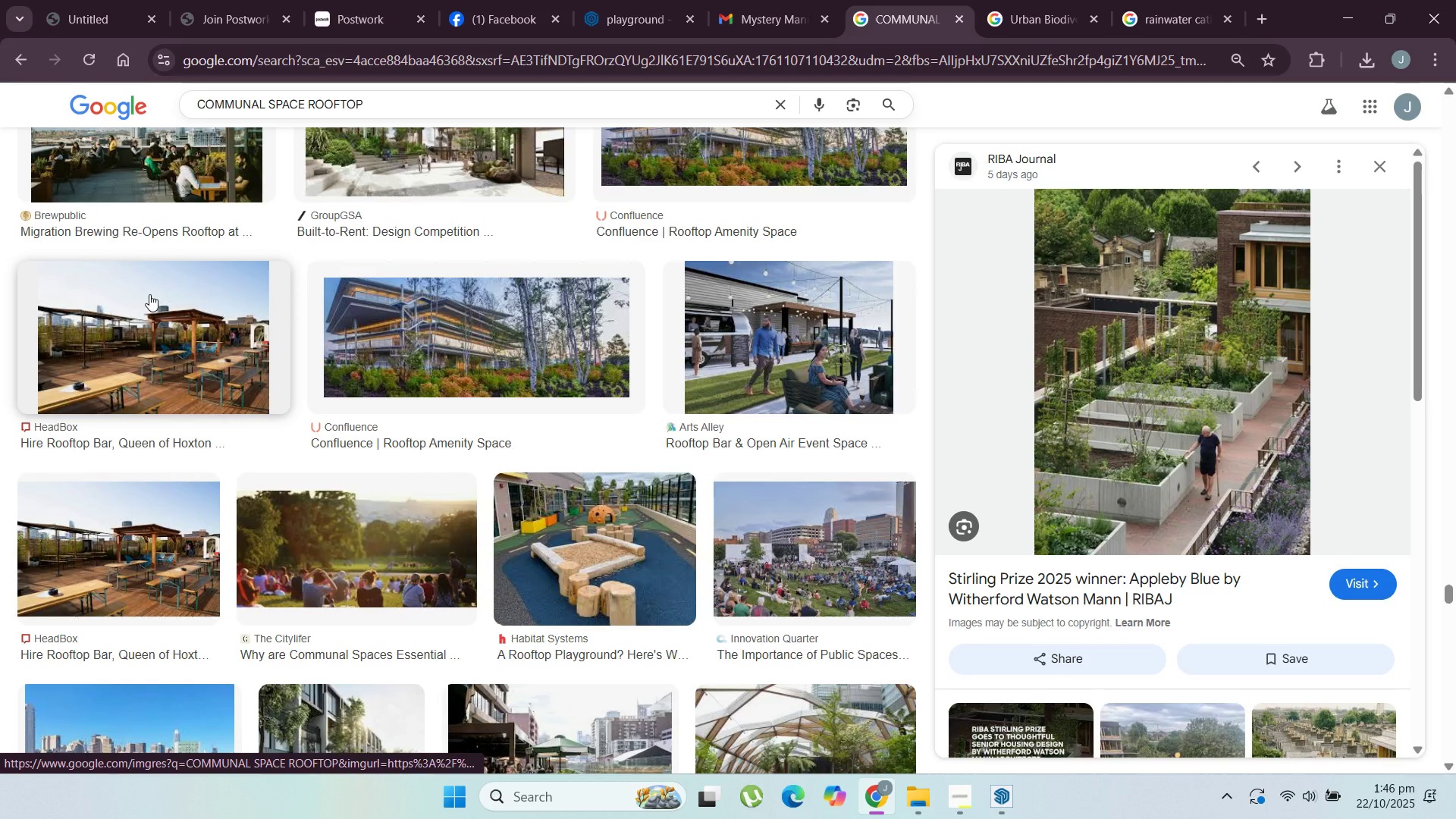 
left_click([149, 294])
 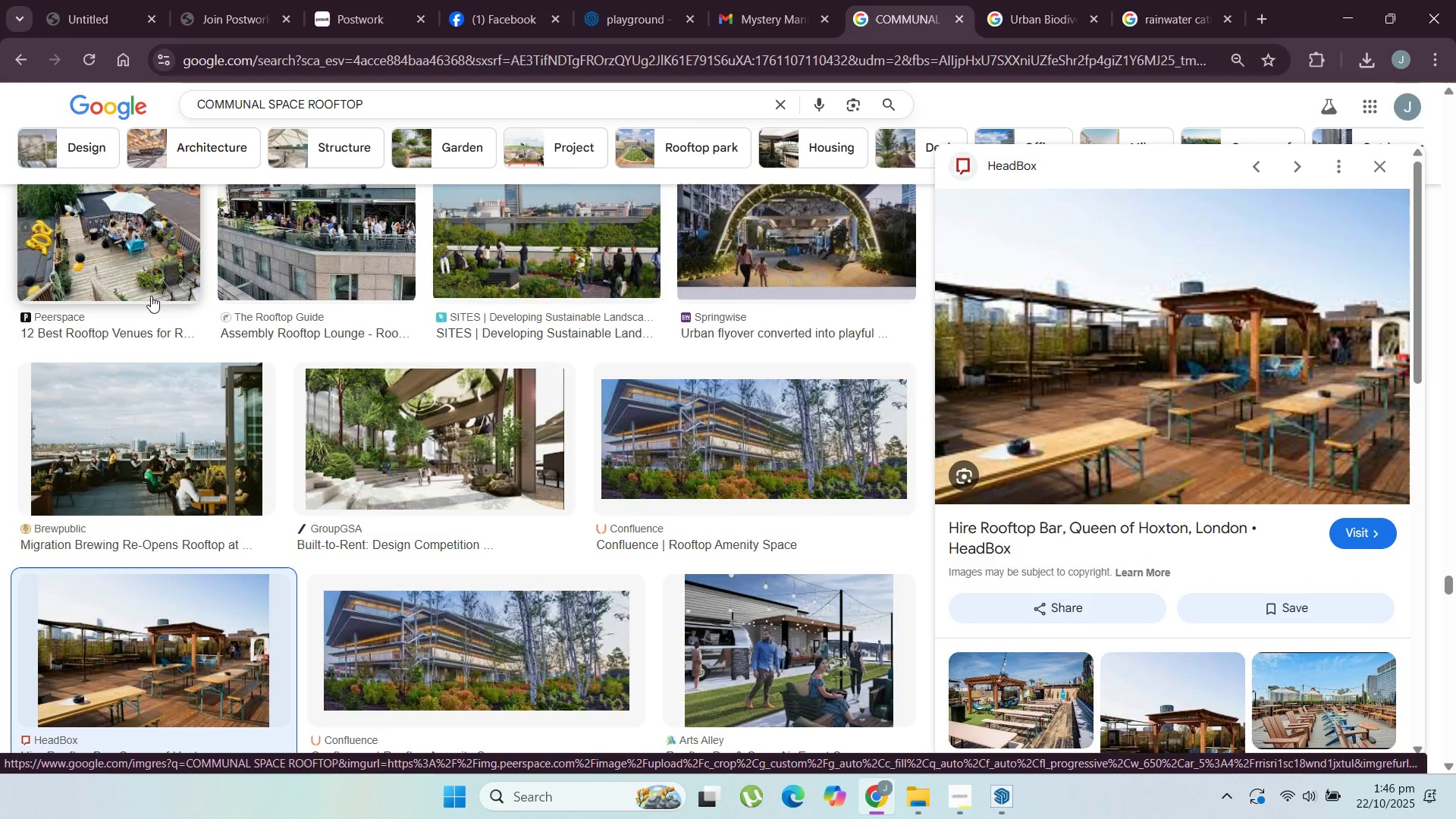 
scroll: coordinate [211, 469], scroll_direction: down, amount: 7.0
 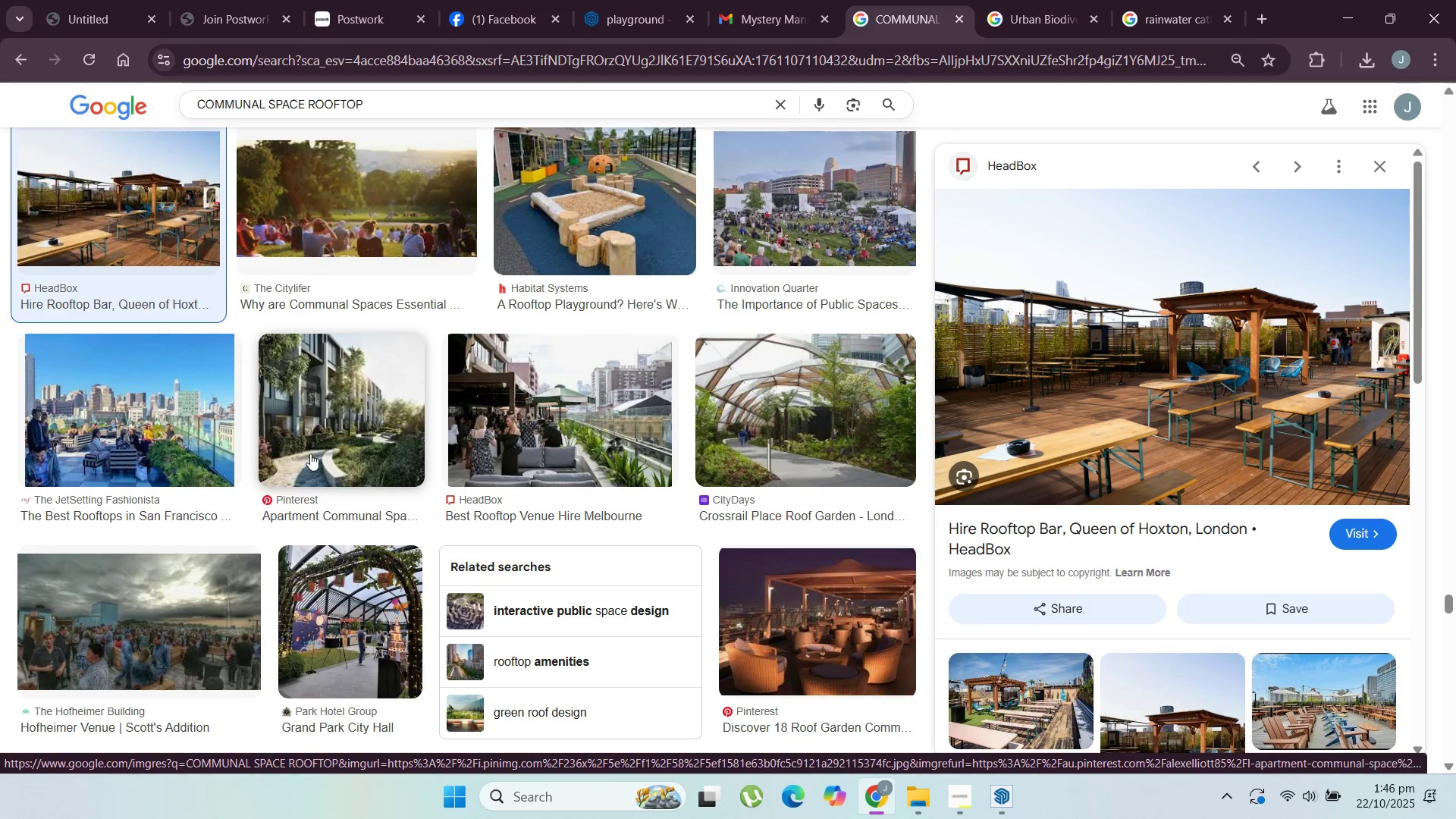 
left_click([316, 453])
 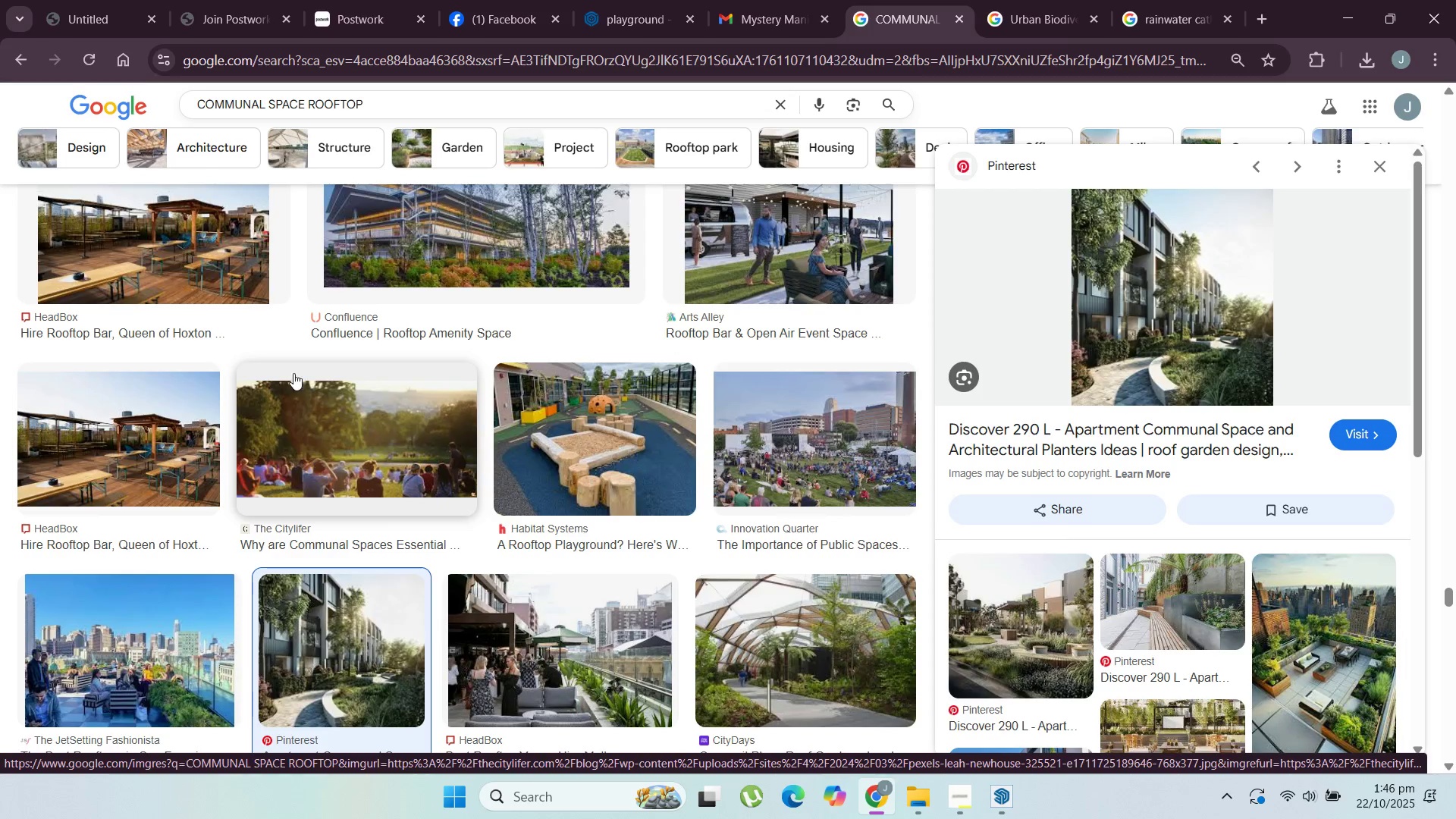 
scroll: coordinate [496, 508], scroll_direction: down, amount: 12.0
 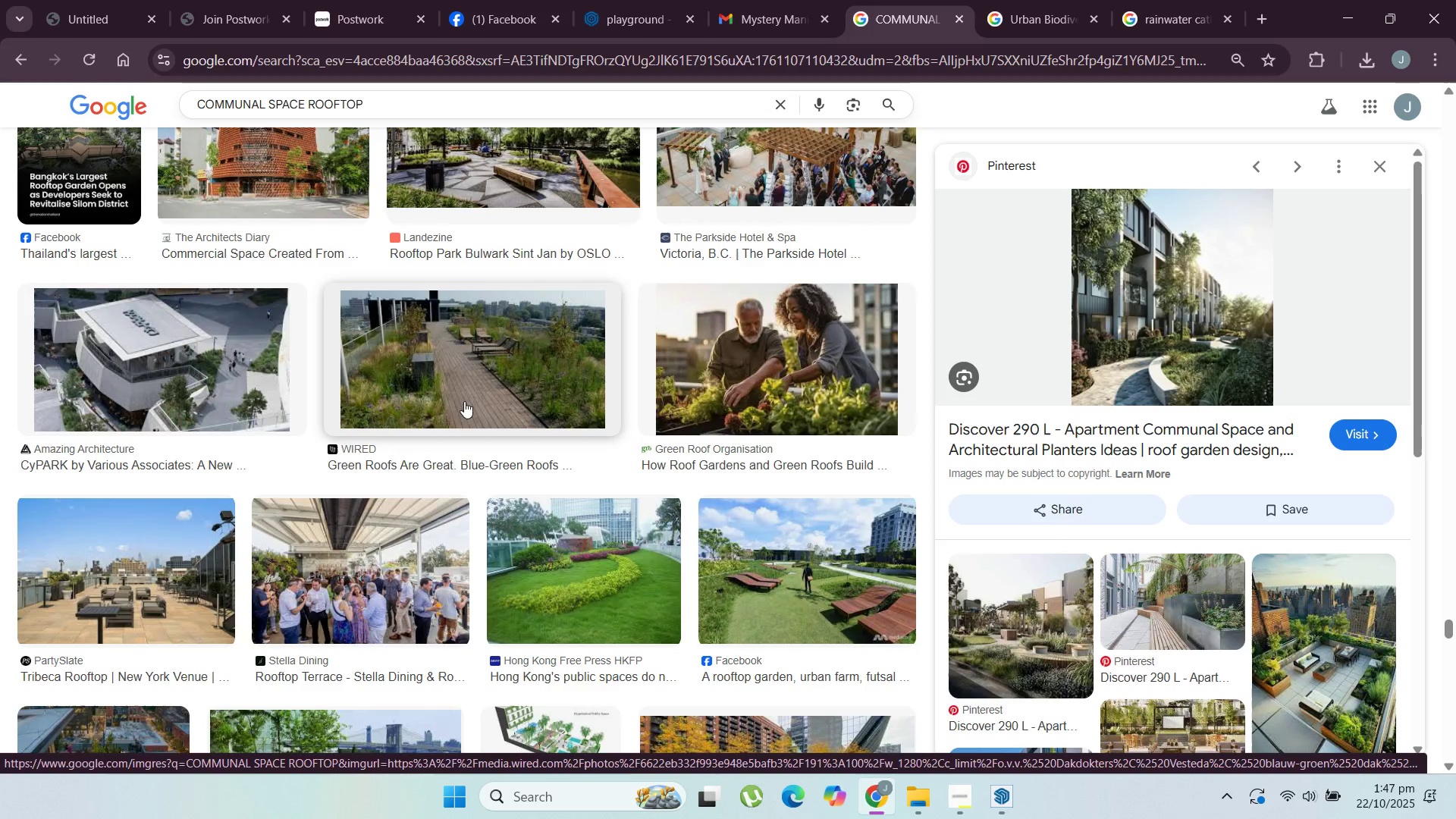 
scroll: coordinate [510, 455], scroll_direction: down, amount: 3.0
 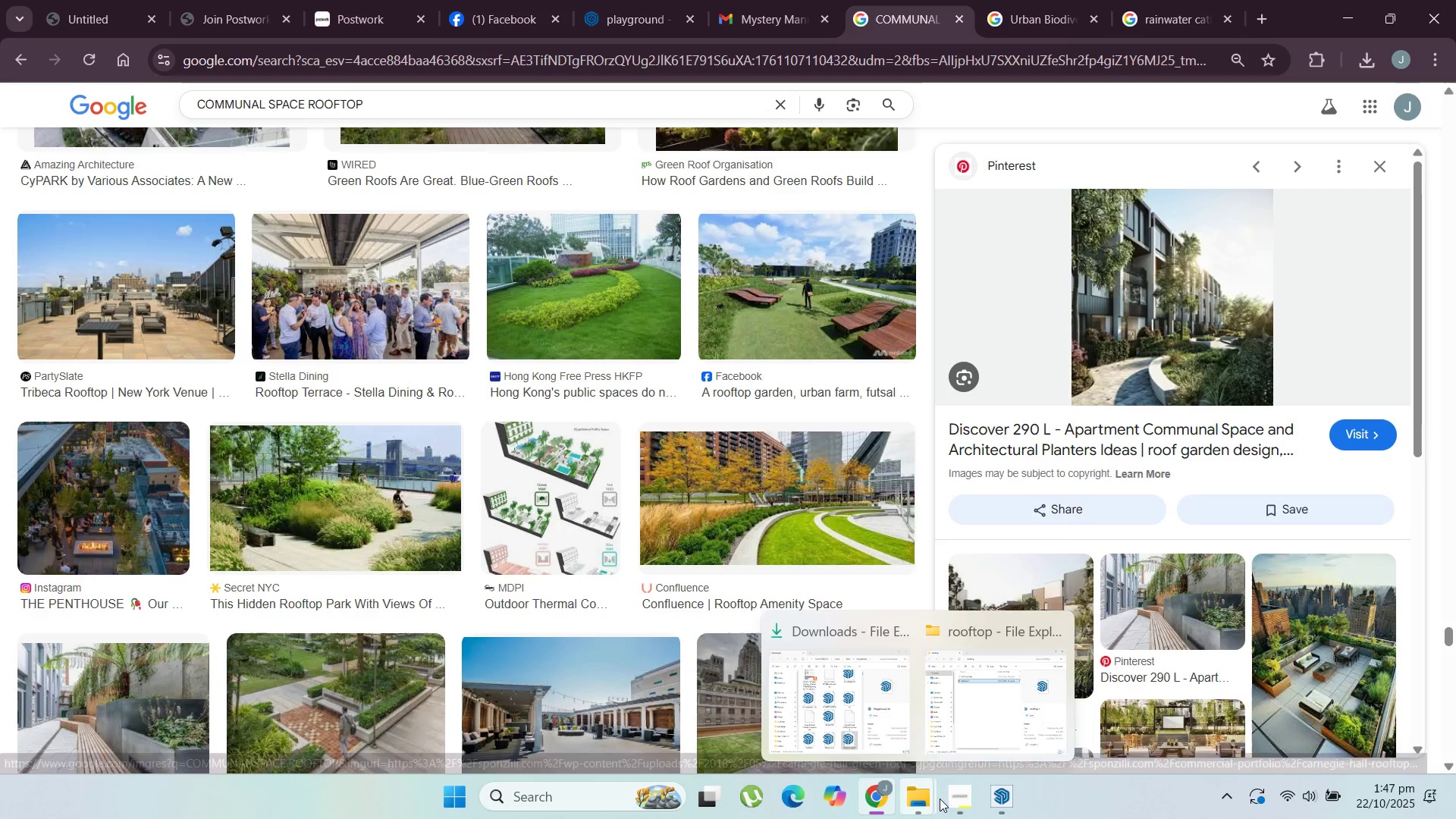 
left_click([951, 802])